 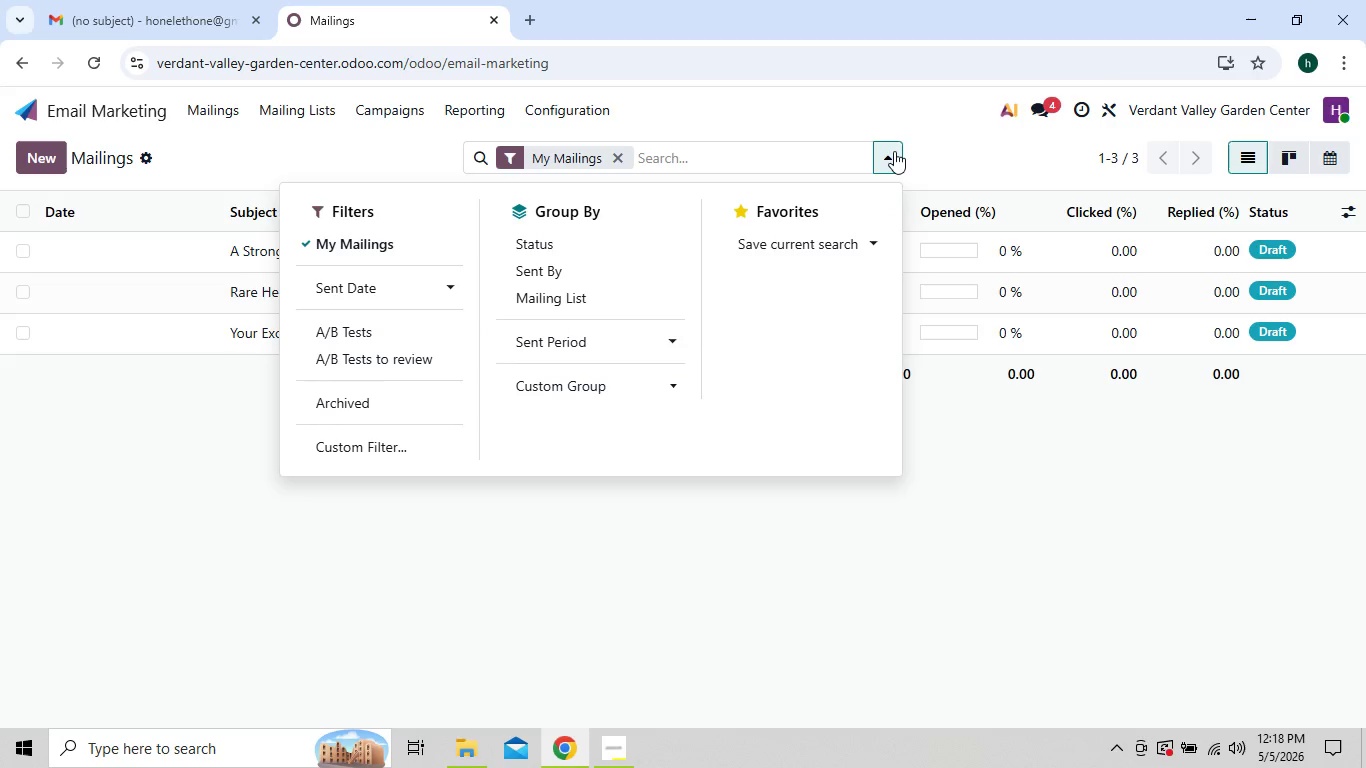 
left_click([894, 151])
 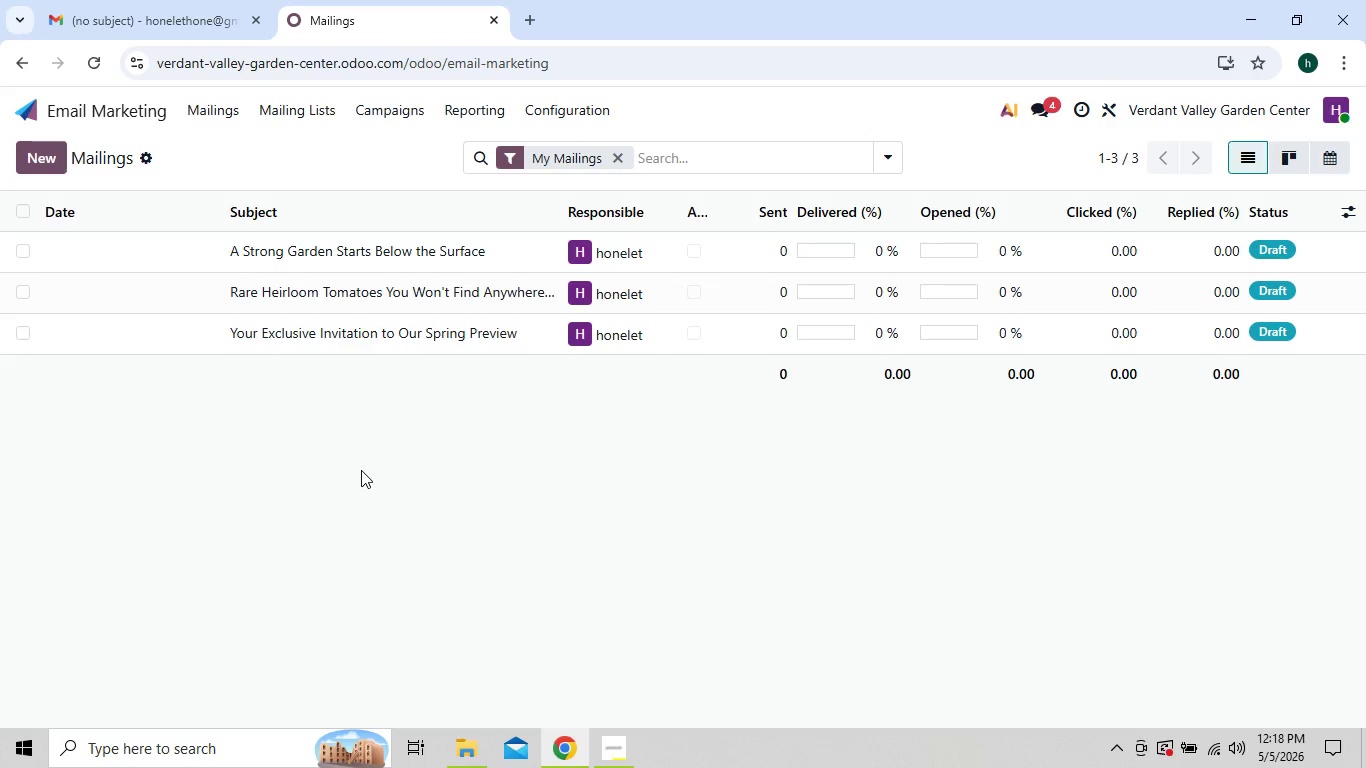 
wait(11.14)
 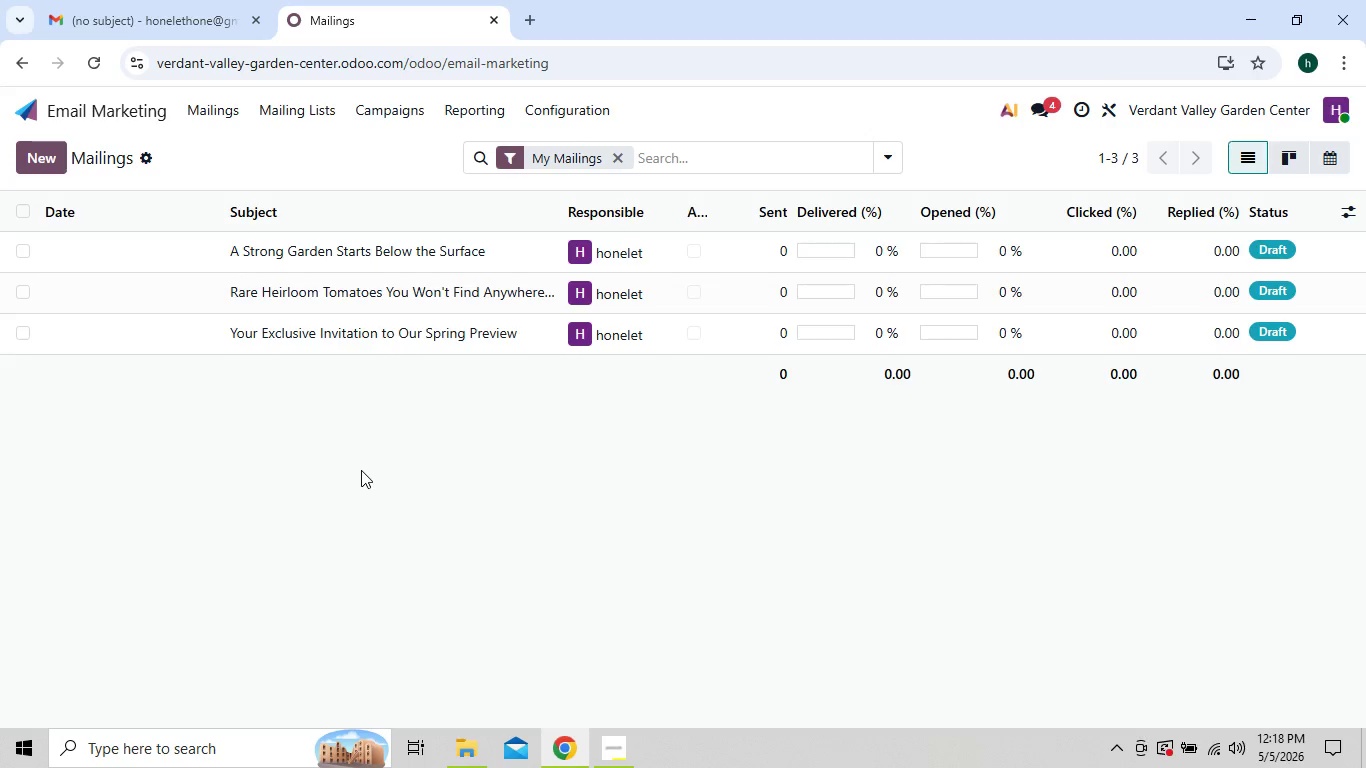 
left_click([538, 114])
 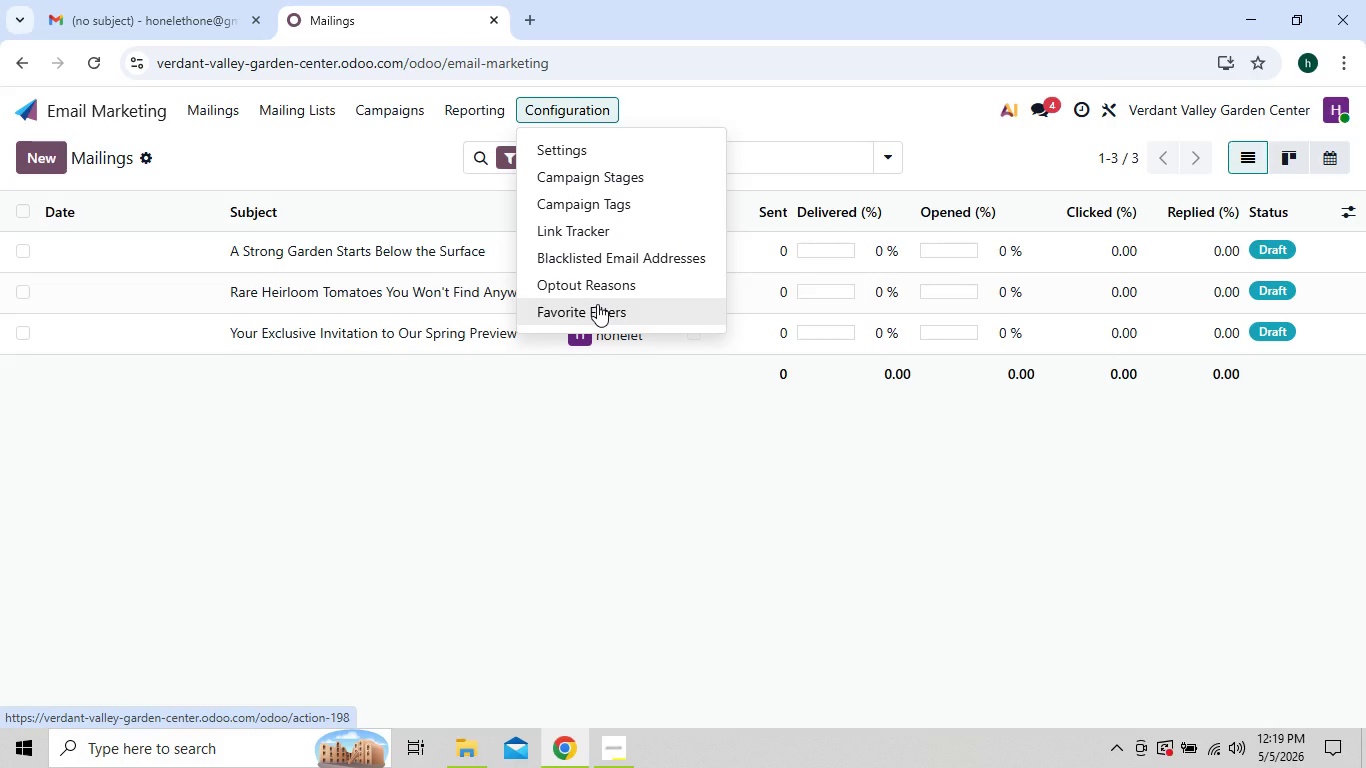 
wait(20.77)
 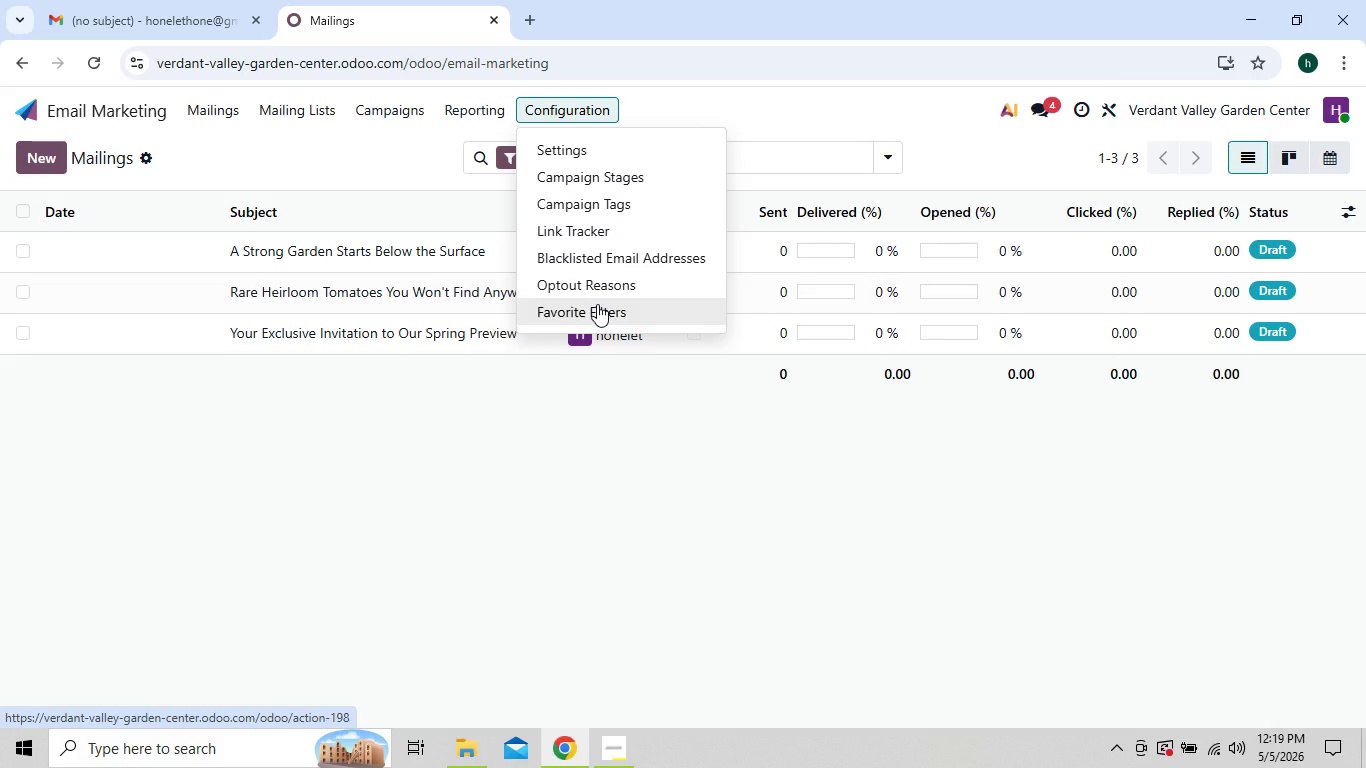 
left_click([597, 304])
 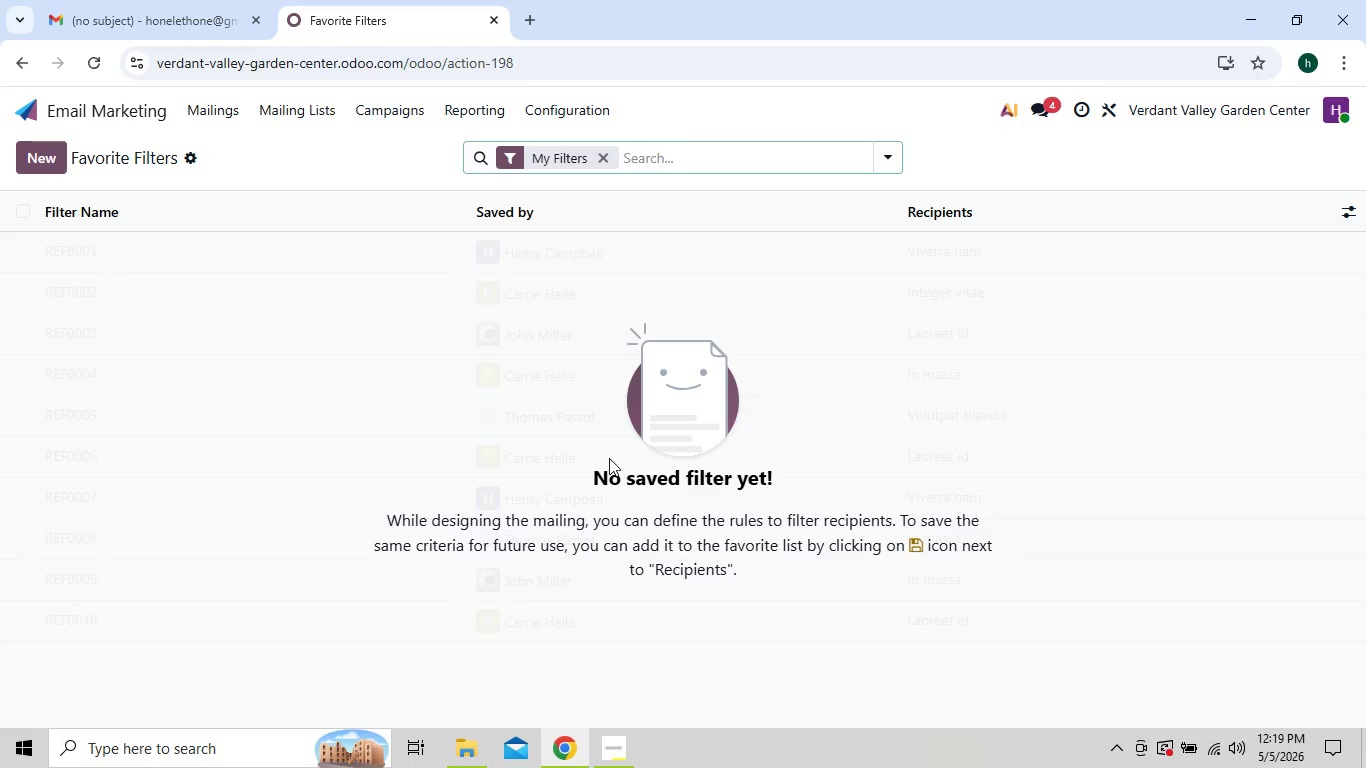 
wait(17.84)
 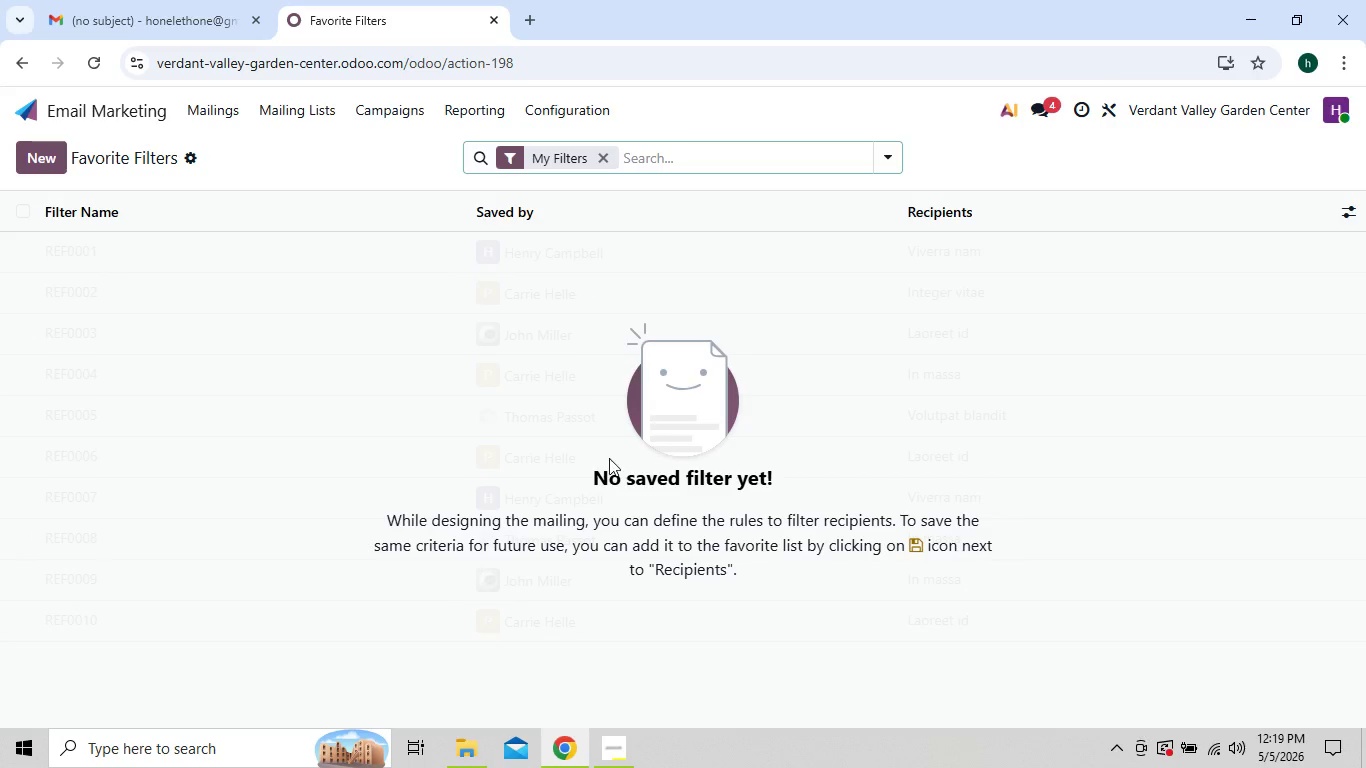 
left_click([229, 106])
 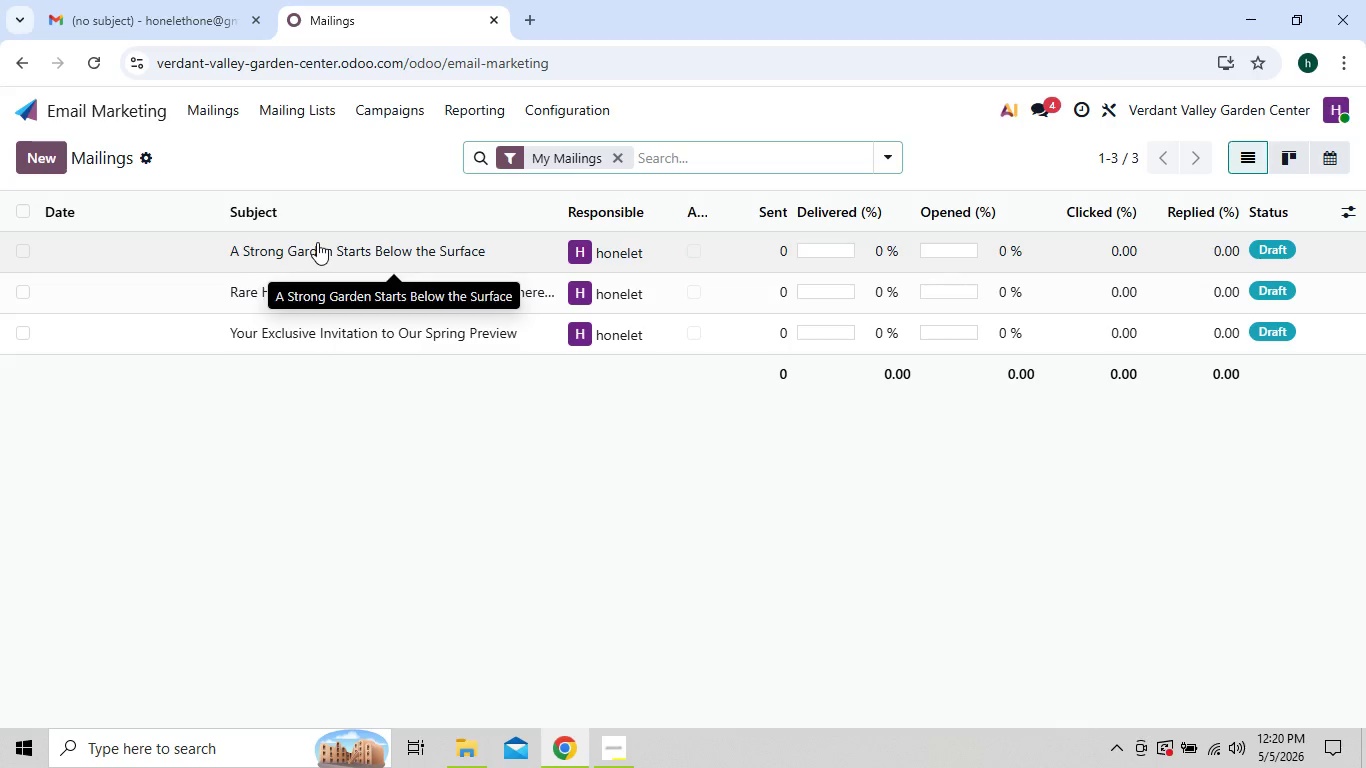 
wait(82.39)
 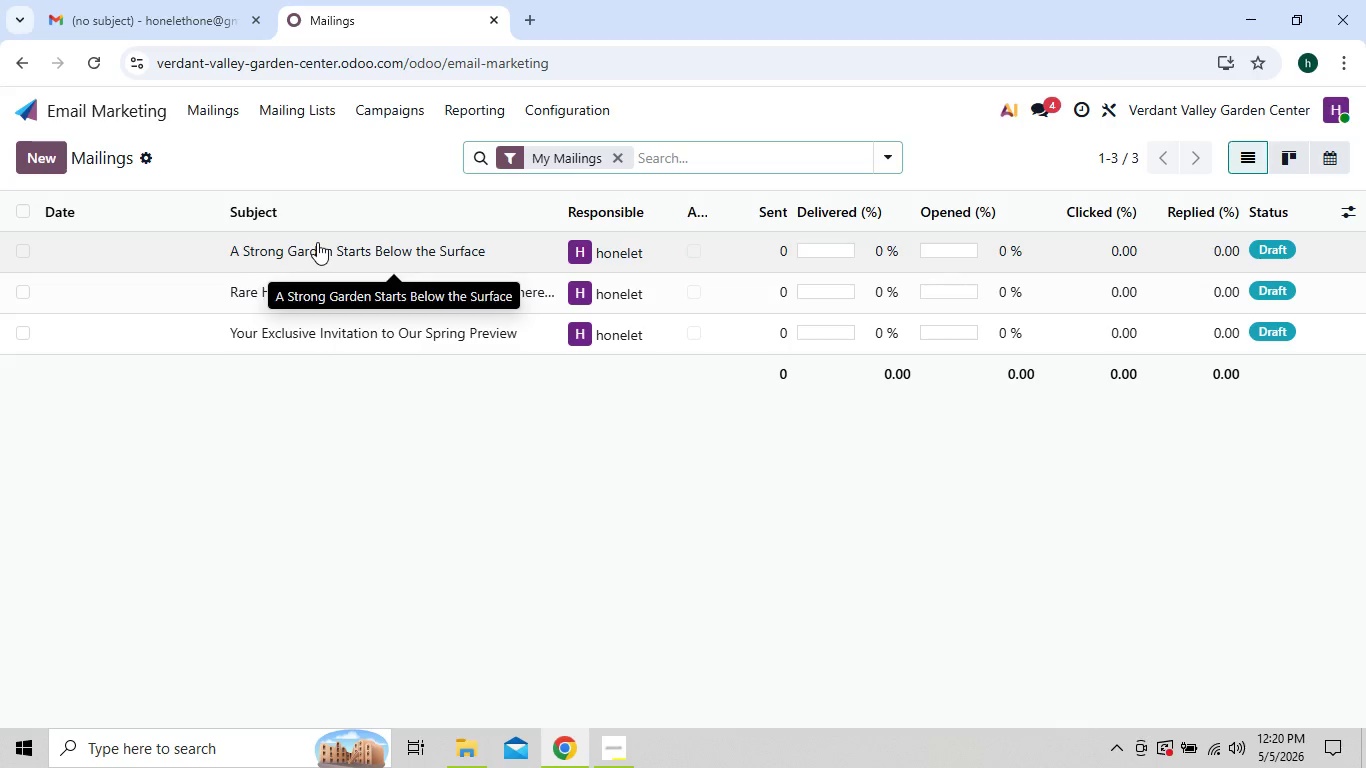 
left_click([317, 242])
 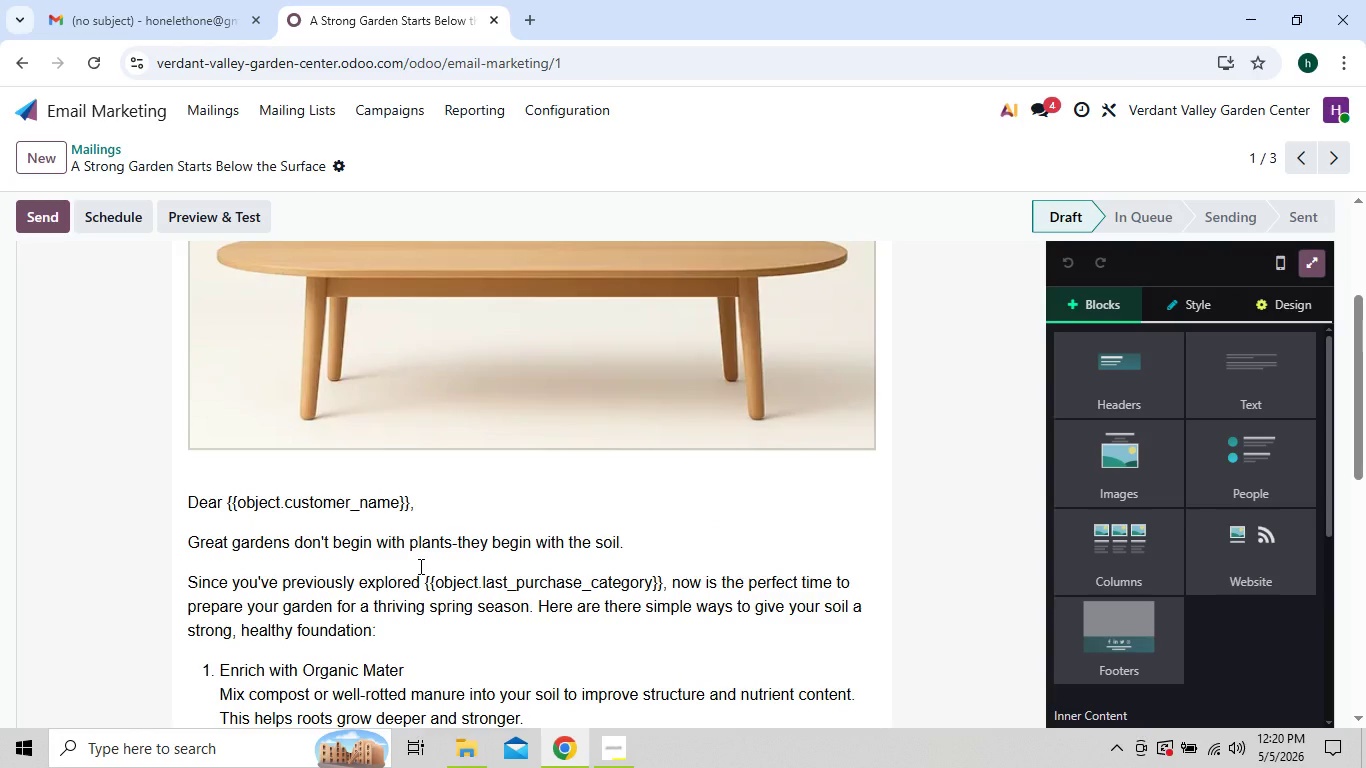 
wait(12.09)
 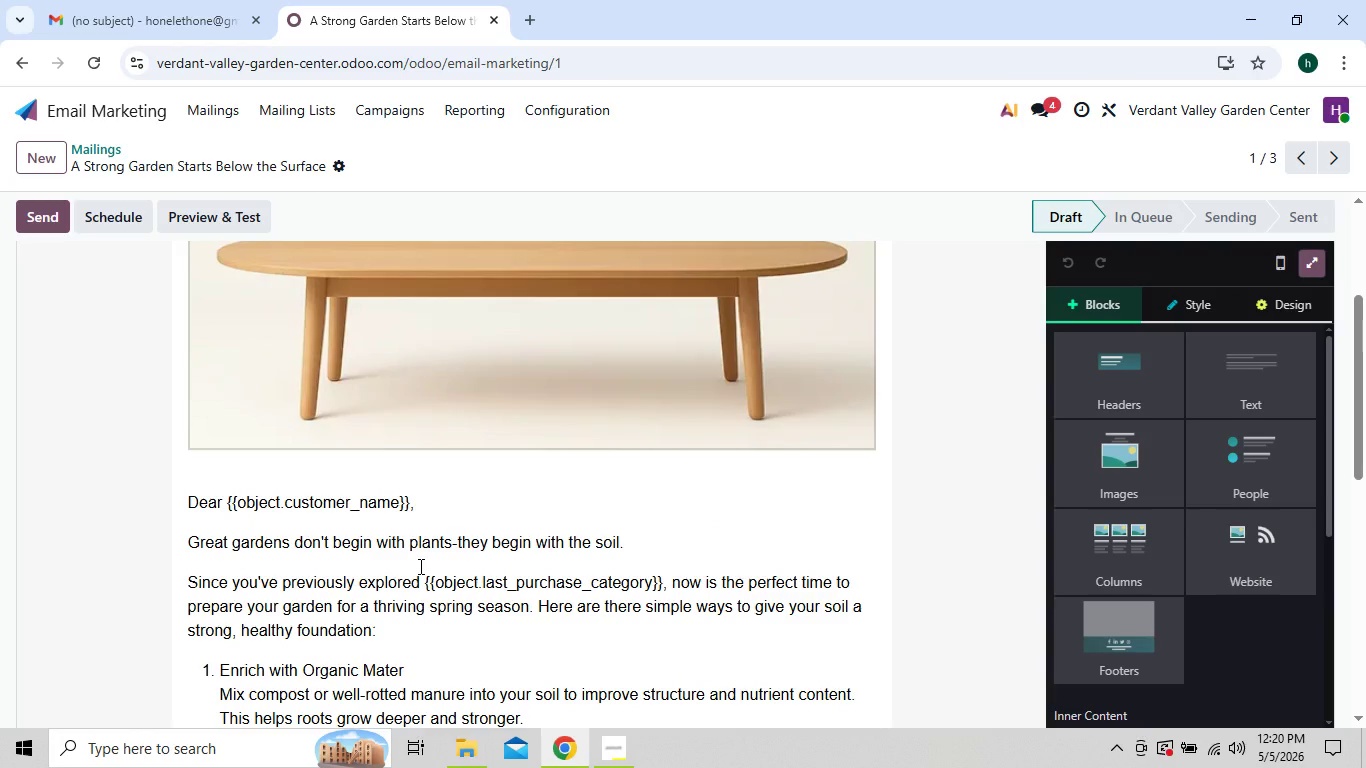 
left_click([228, 407])
 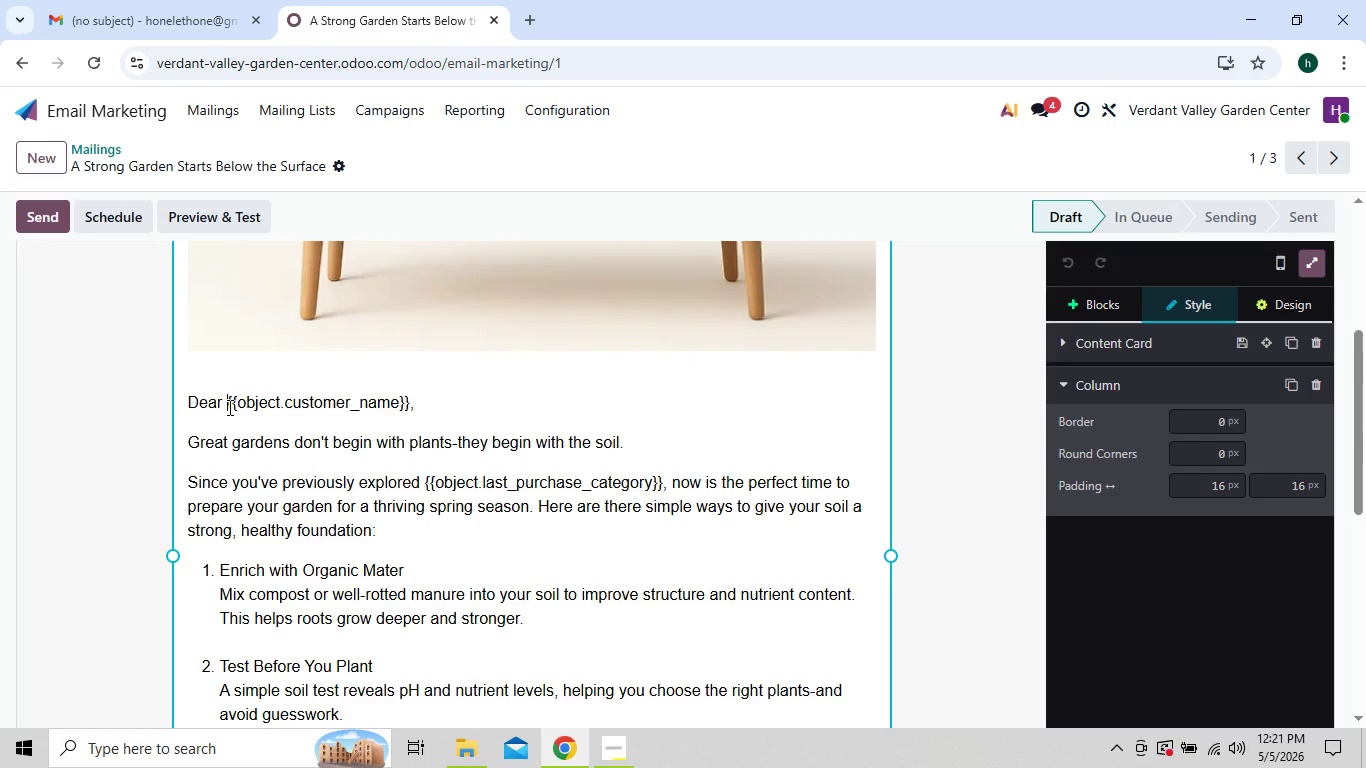 
key(Backquote)
 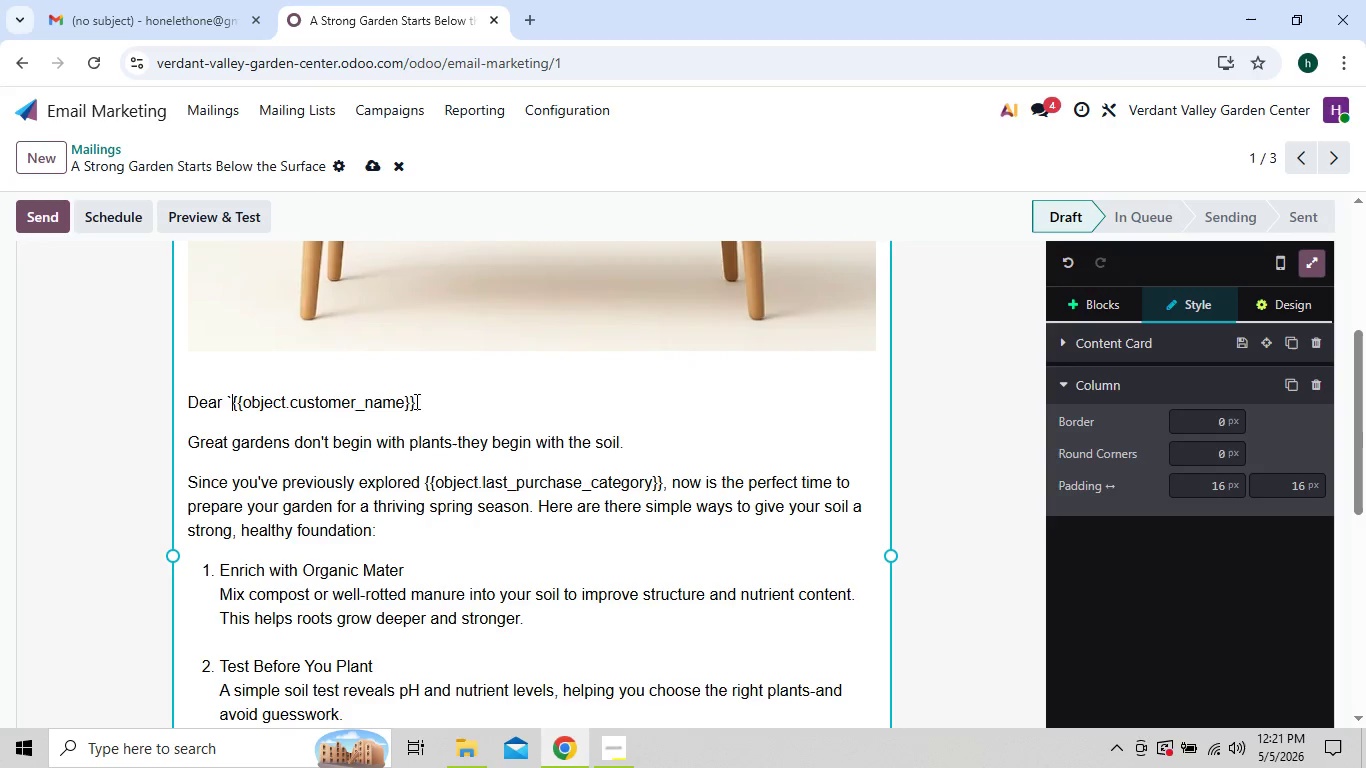 
left_click([416, 401])
 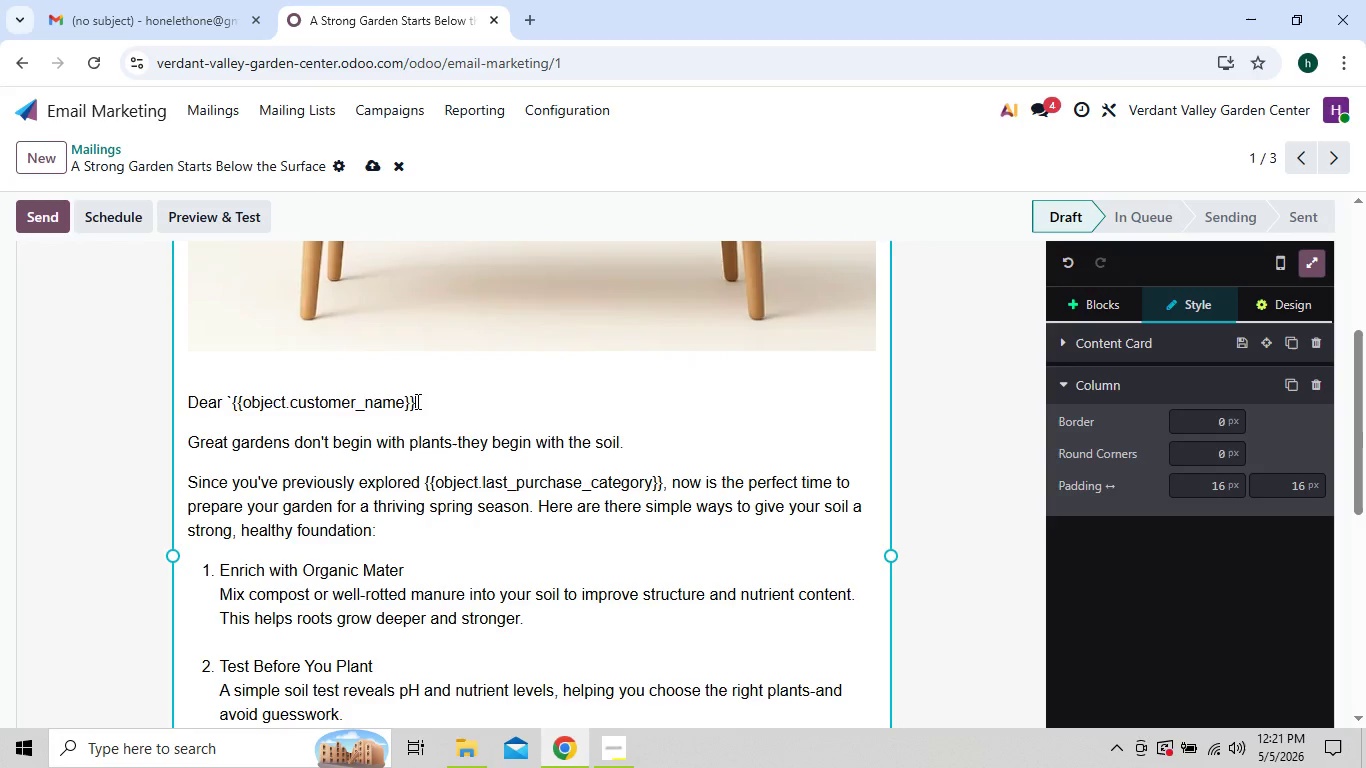 
key(Backquote)
 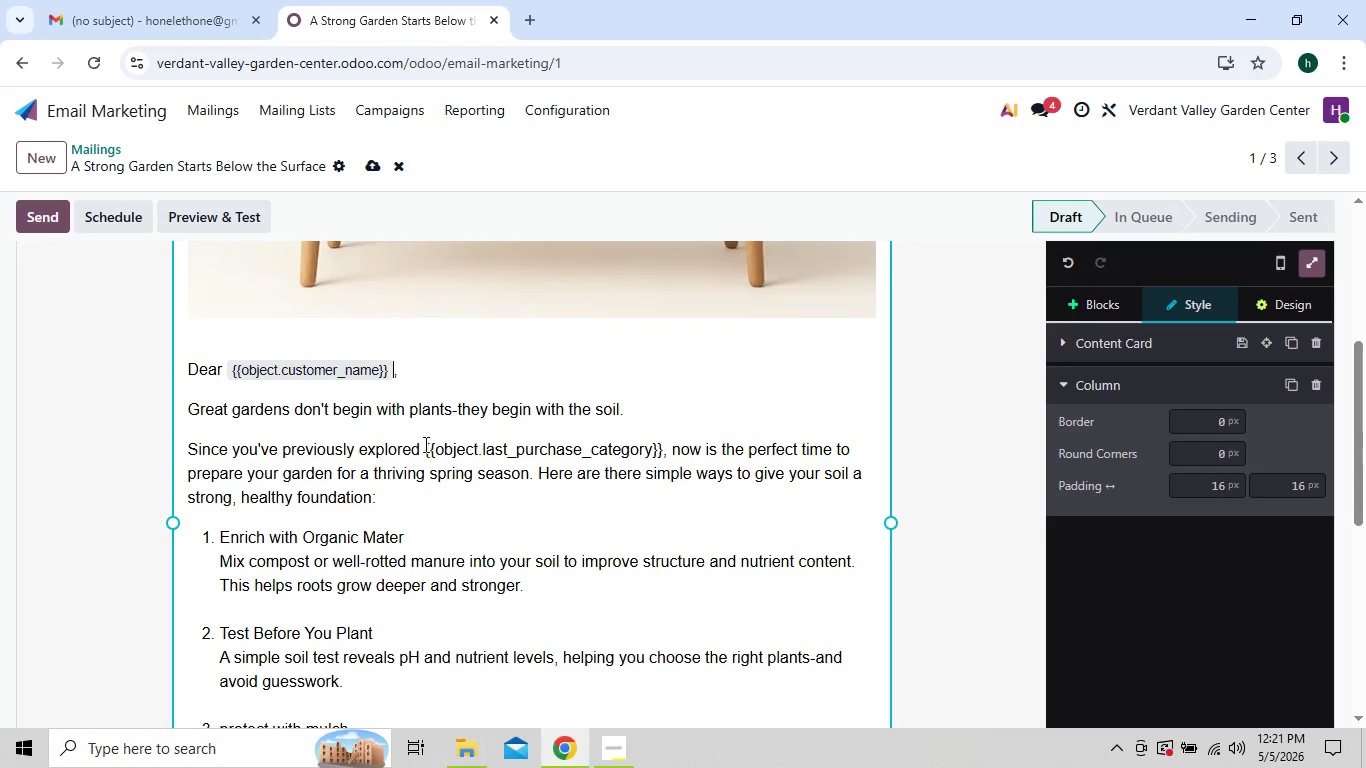 
left_click([424, 447])
 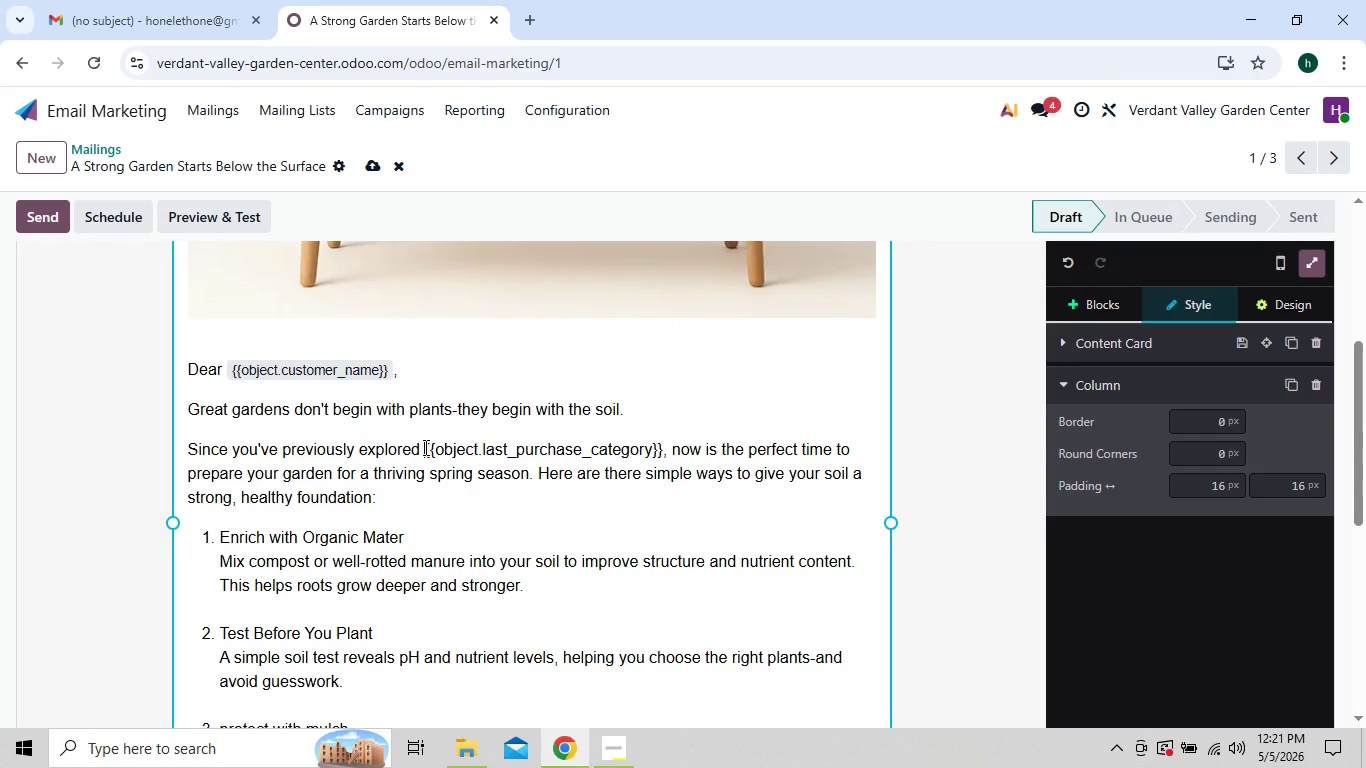 
key(Backquote)
 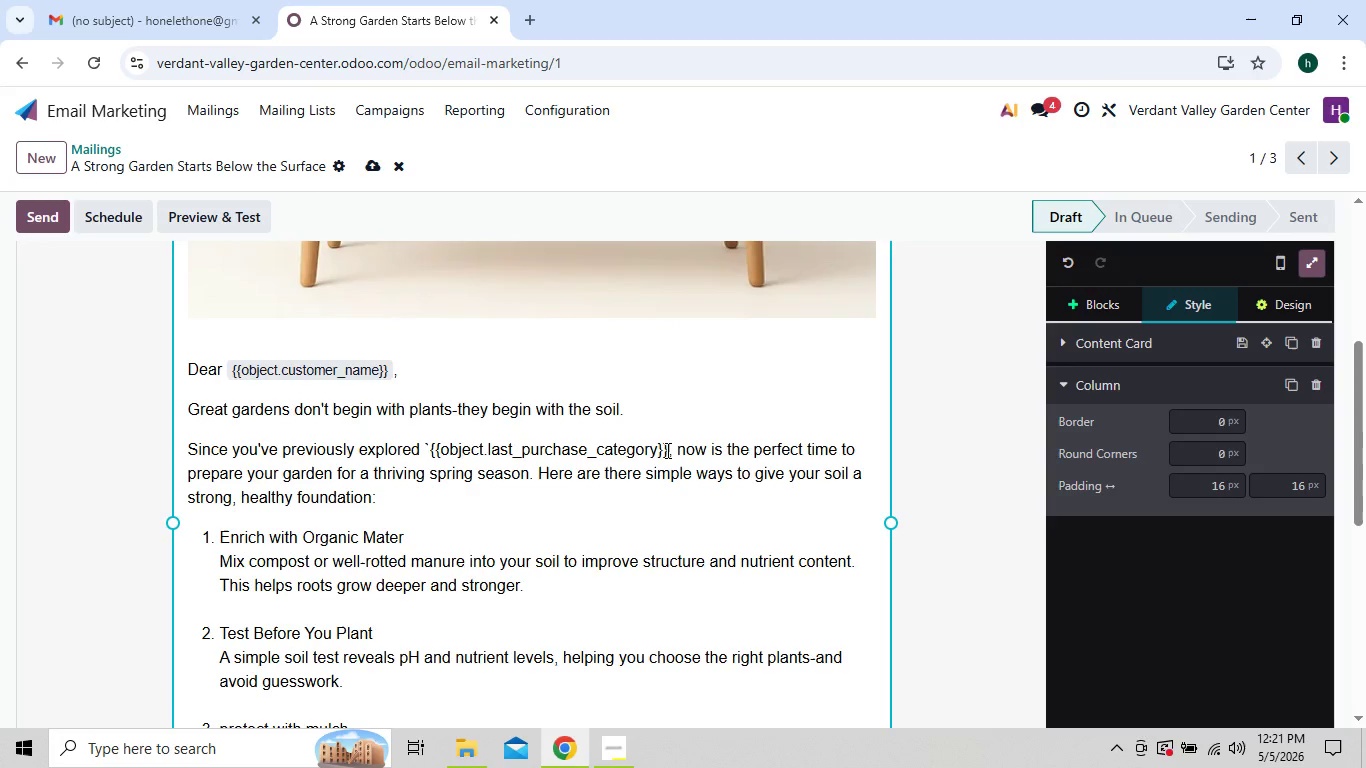 
left_click([667, 449])
 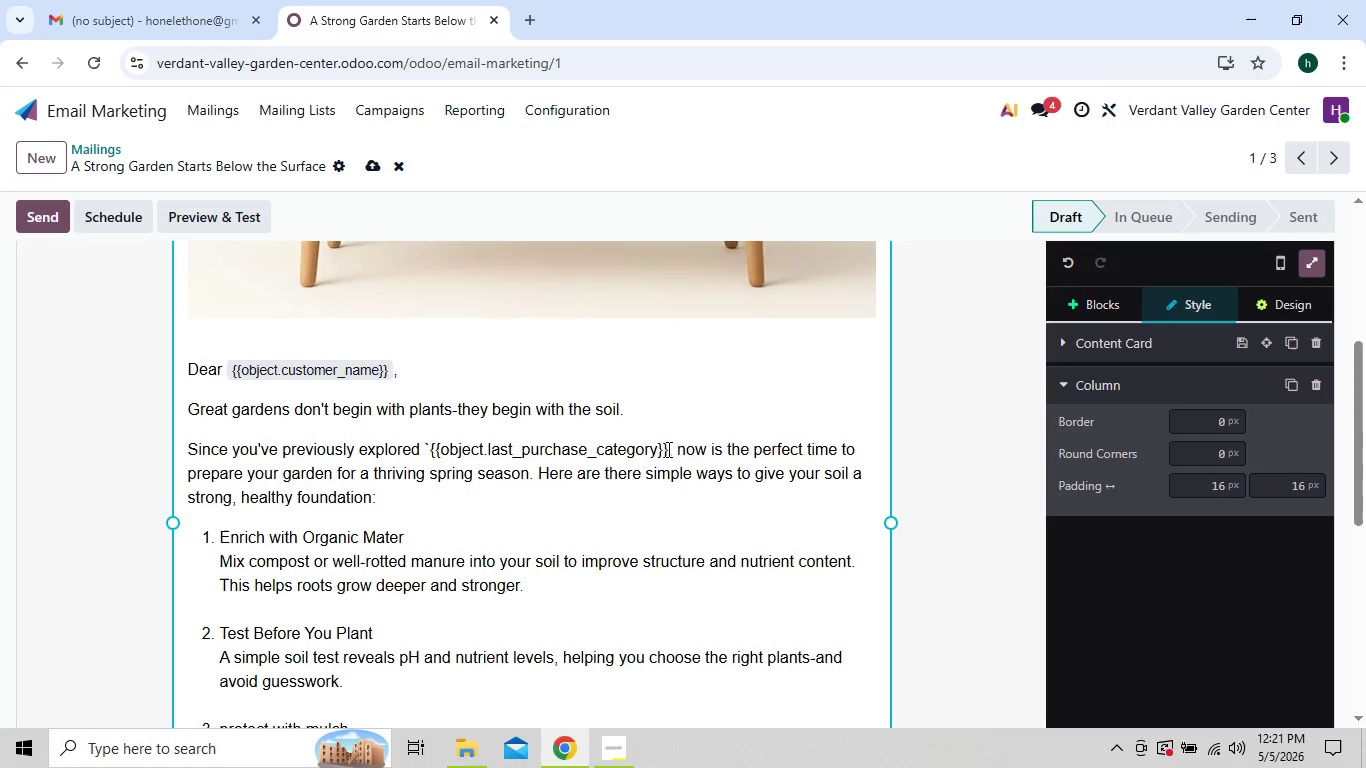 
key(Backquote)
 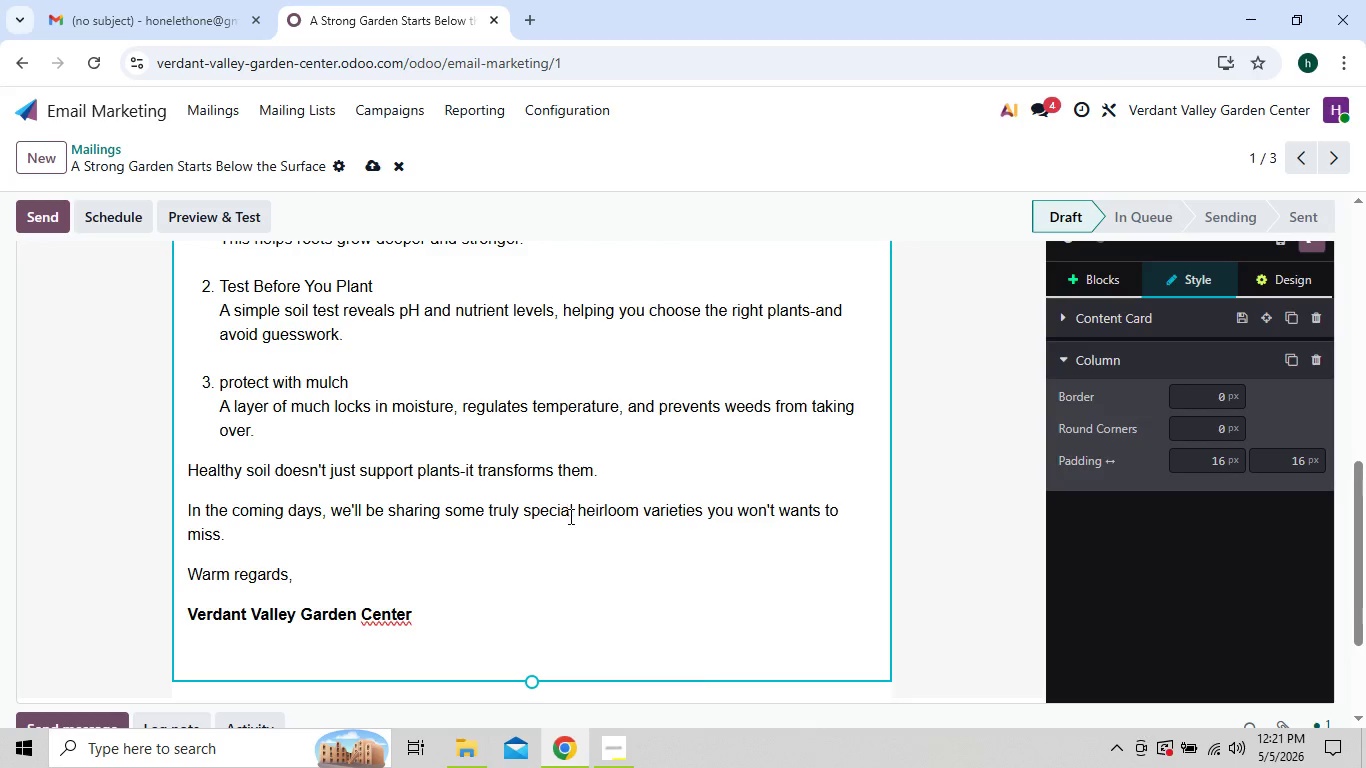 
wait(25.99)
 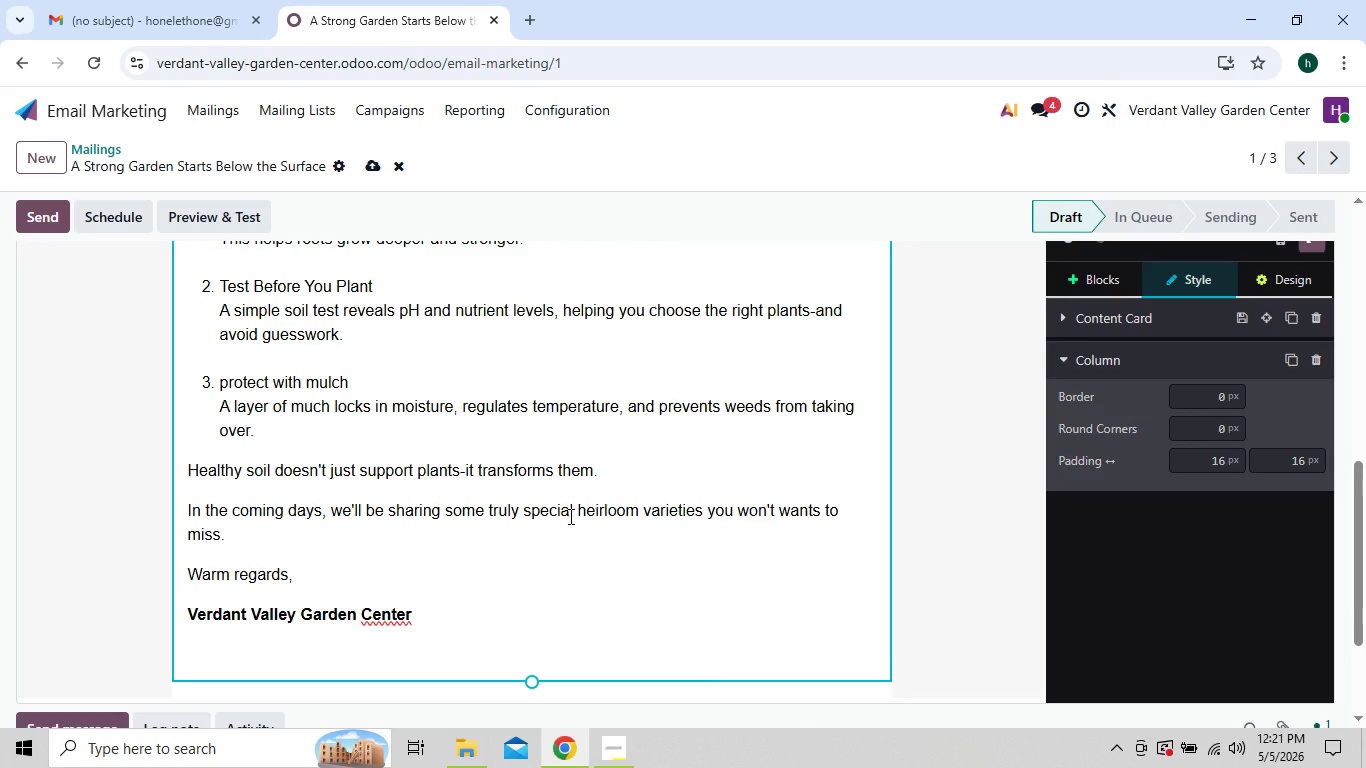 
left_click([269, 353])
 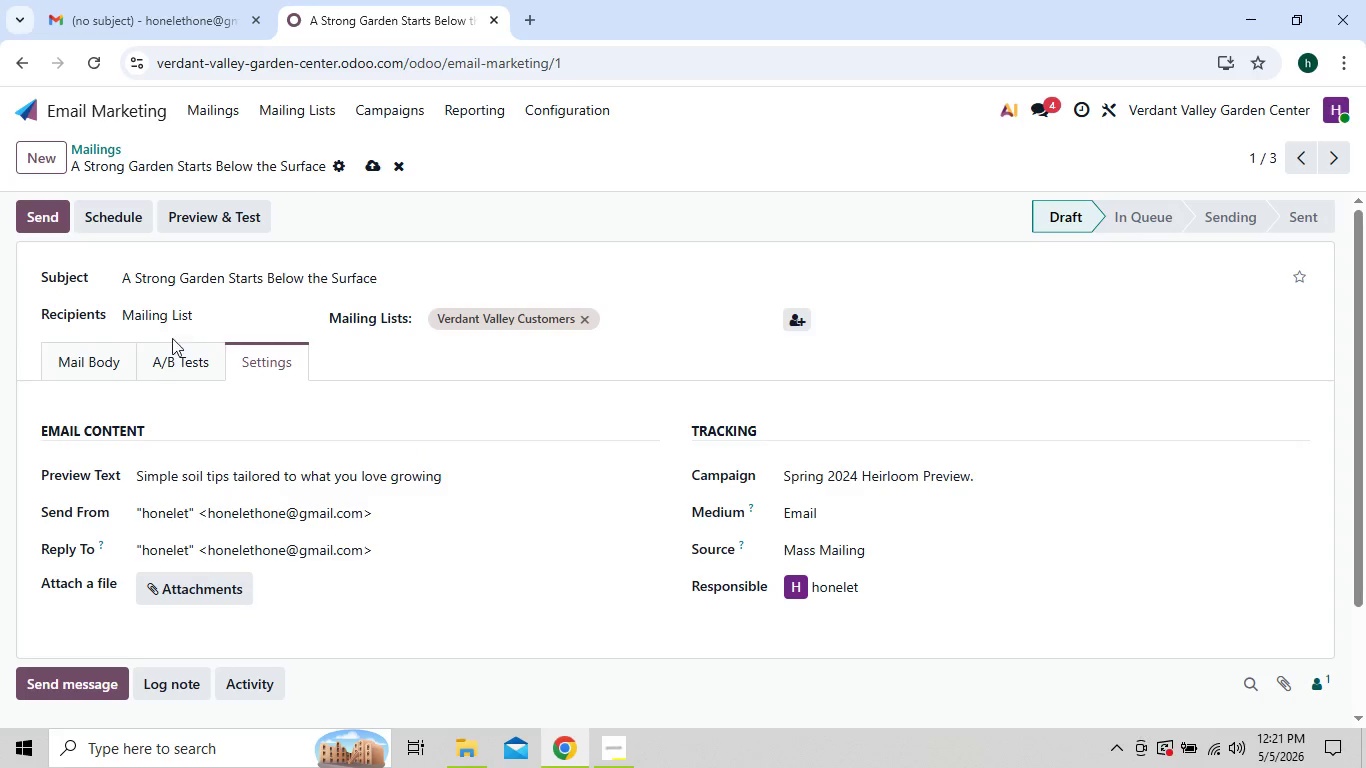 
left_click([100, 365])
 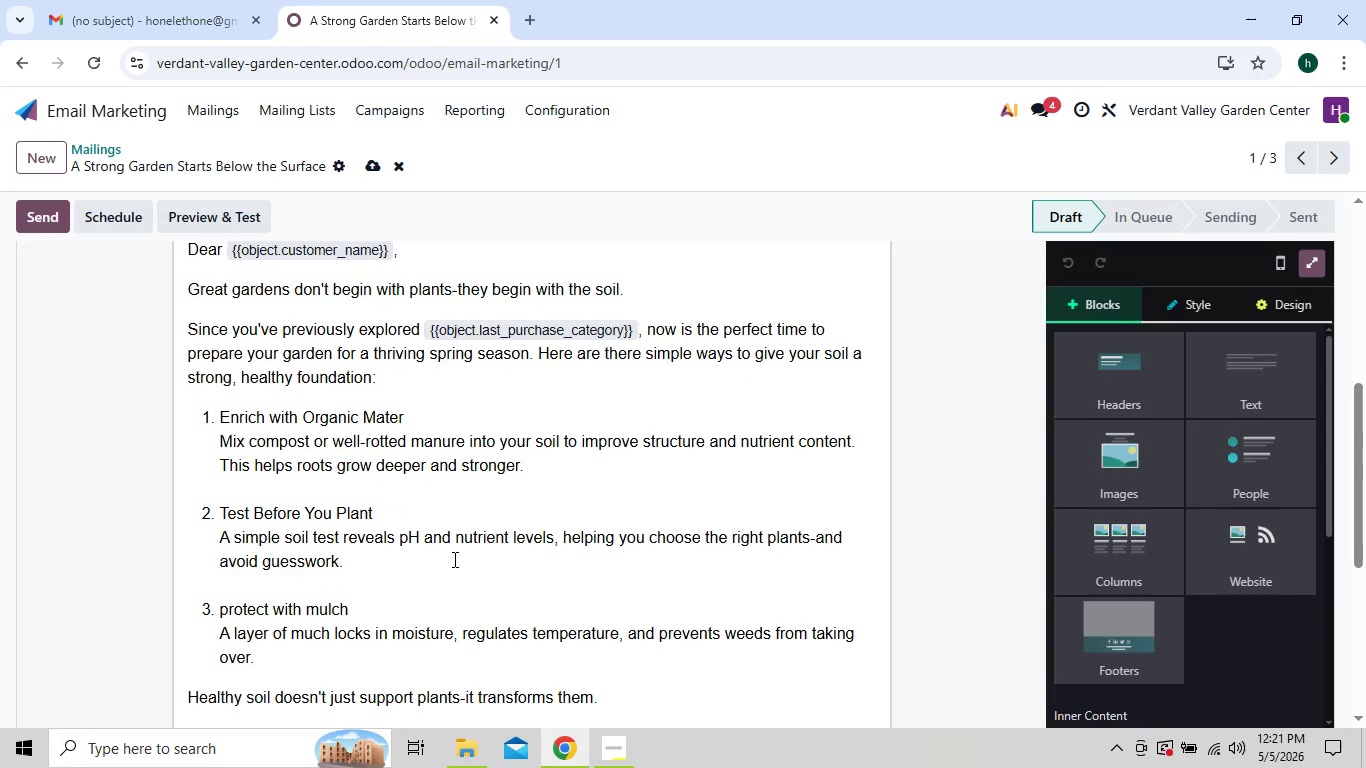 
wait(17.16)
 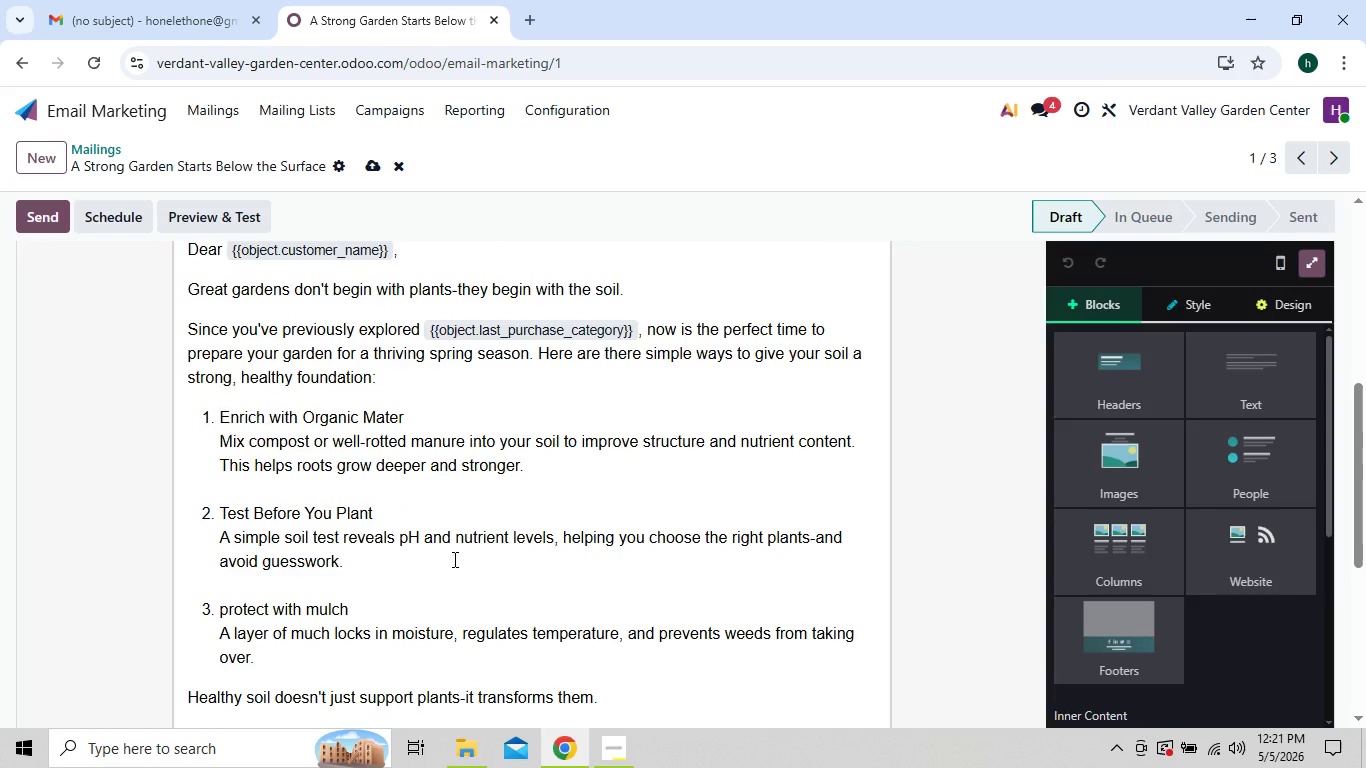 
left_click_drag(start_coordinate=[220, 413], to_coordinate=[408, 425])
 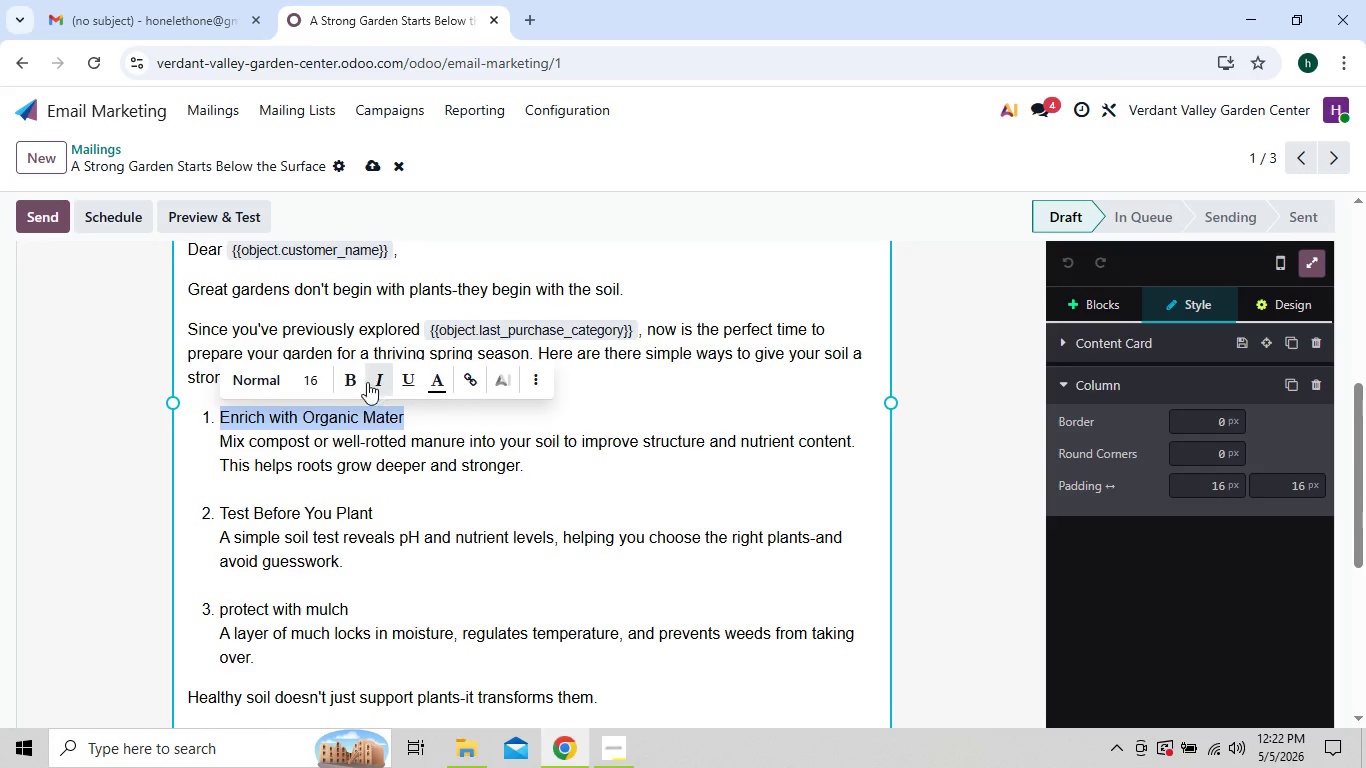 
left_click([360, 382])
 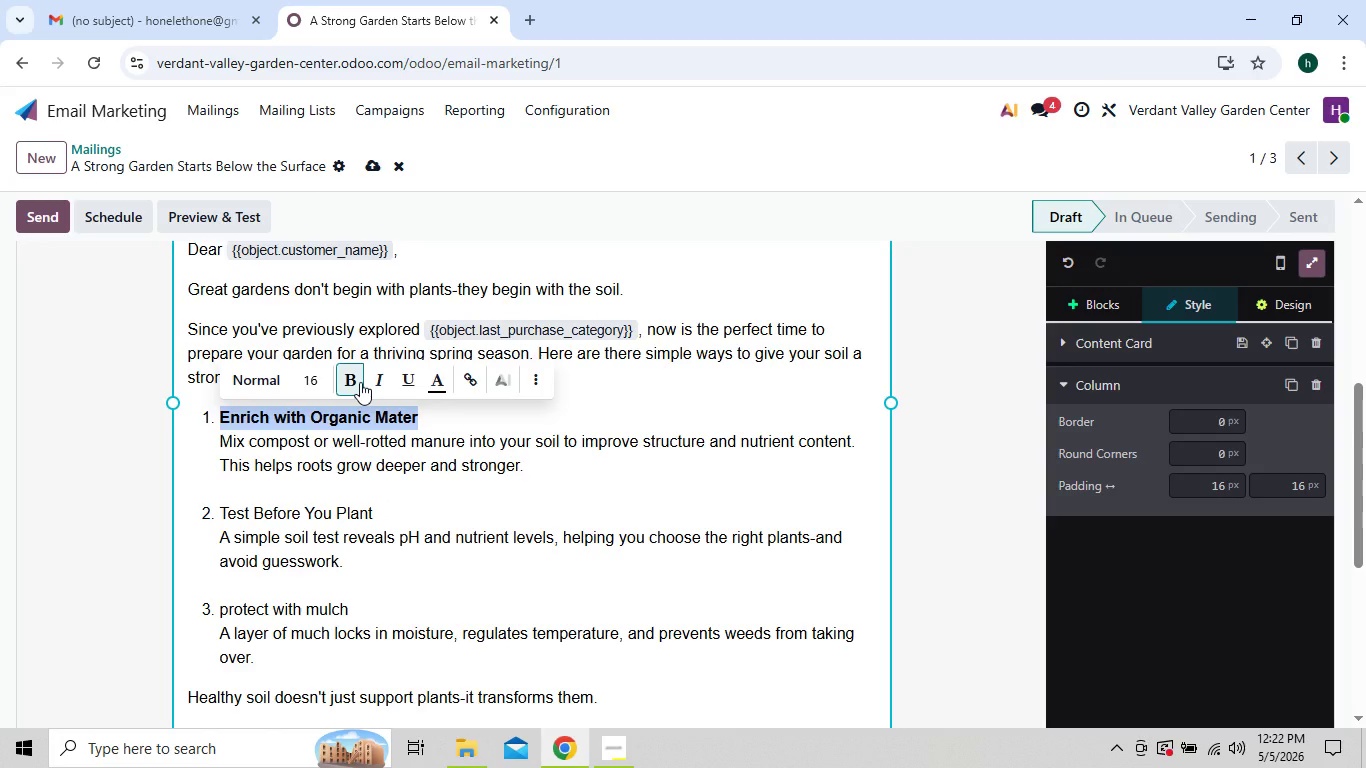 
left_click([360, 382])
 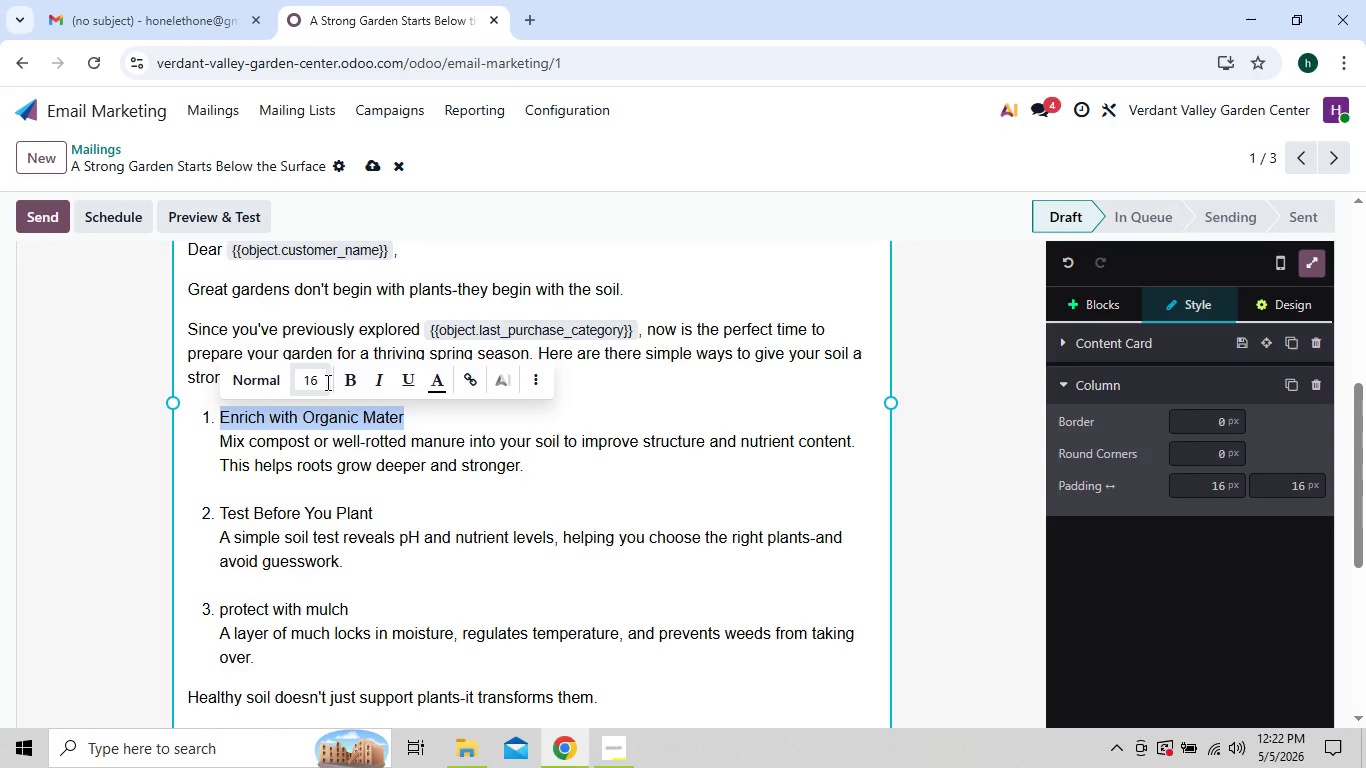 
left_click([317, 382])
 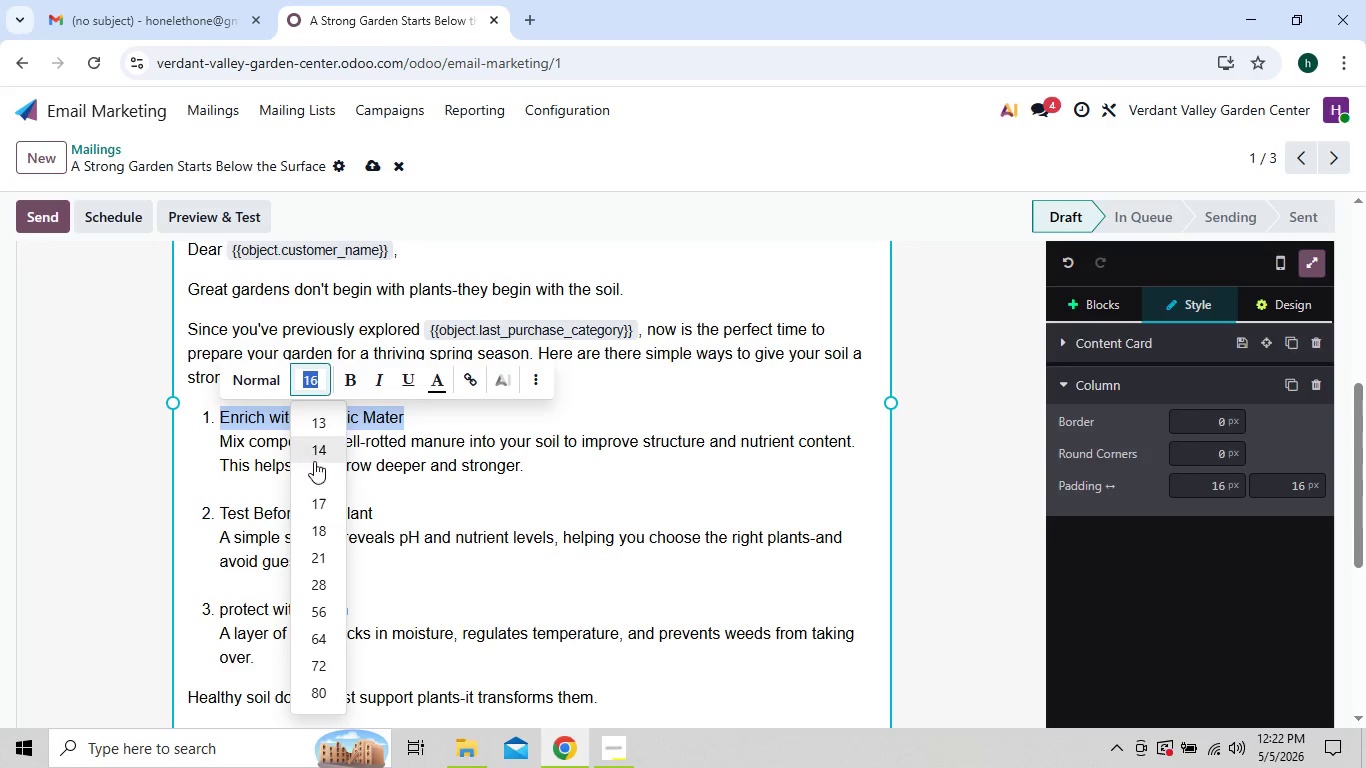 
left_click([317, 475])
 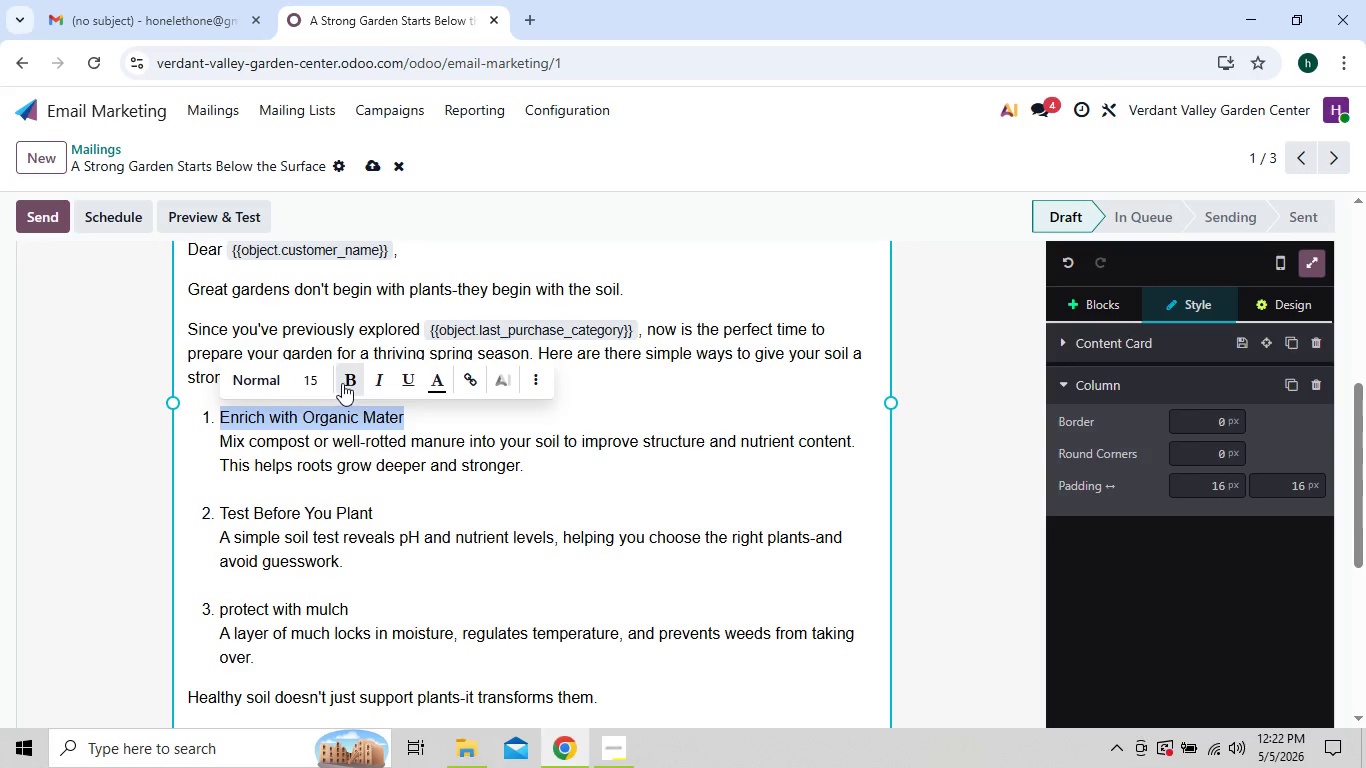 
left_click([344, 381])
 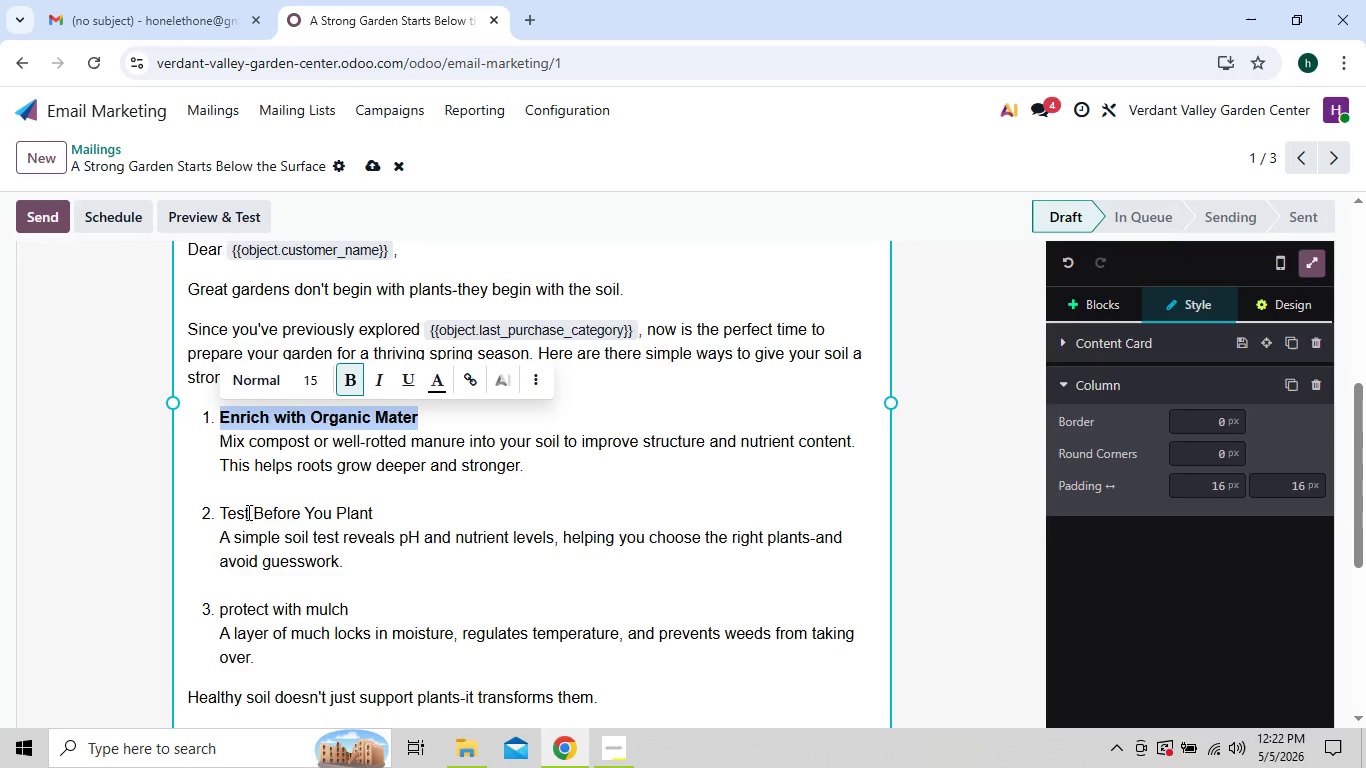 
left_click_drag(start_coordinate=[219, 511], to_coordinate=[374, 512])
 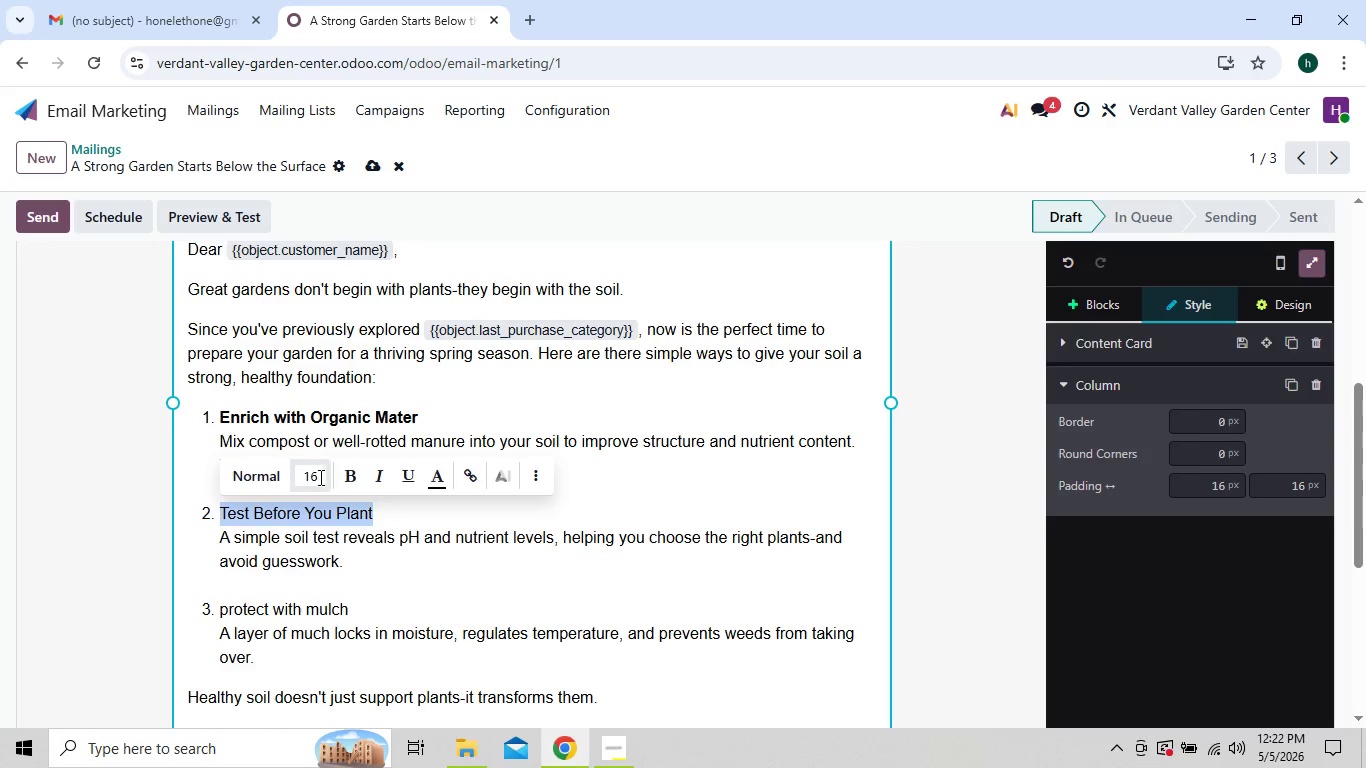 
left_click([316, 477])
 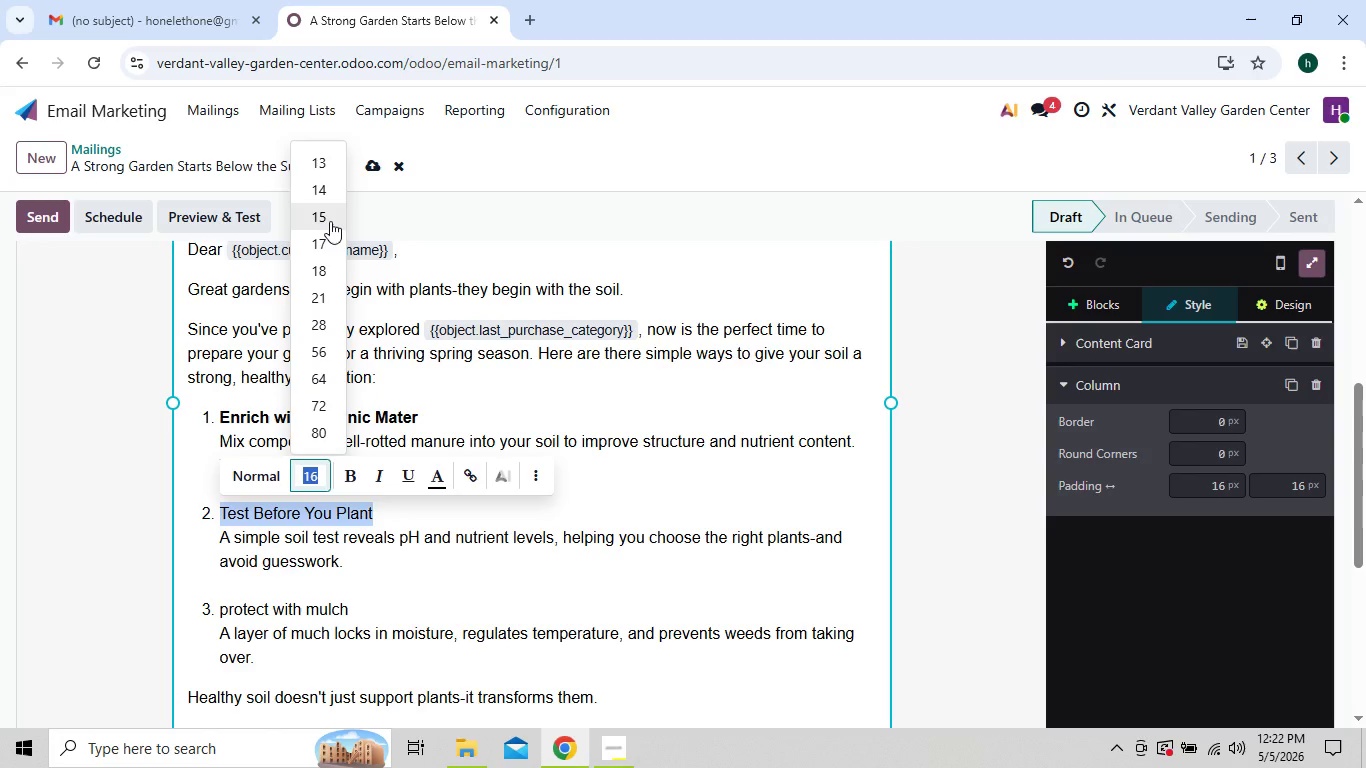 
left_click([327, 218])
 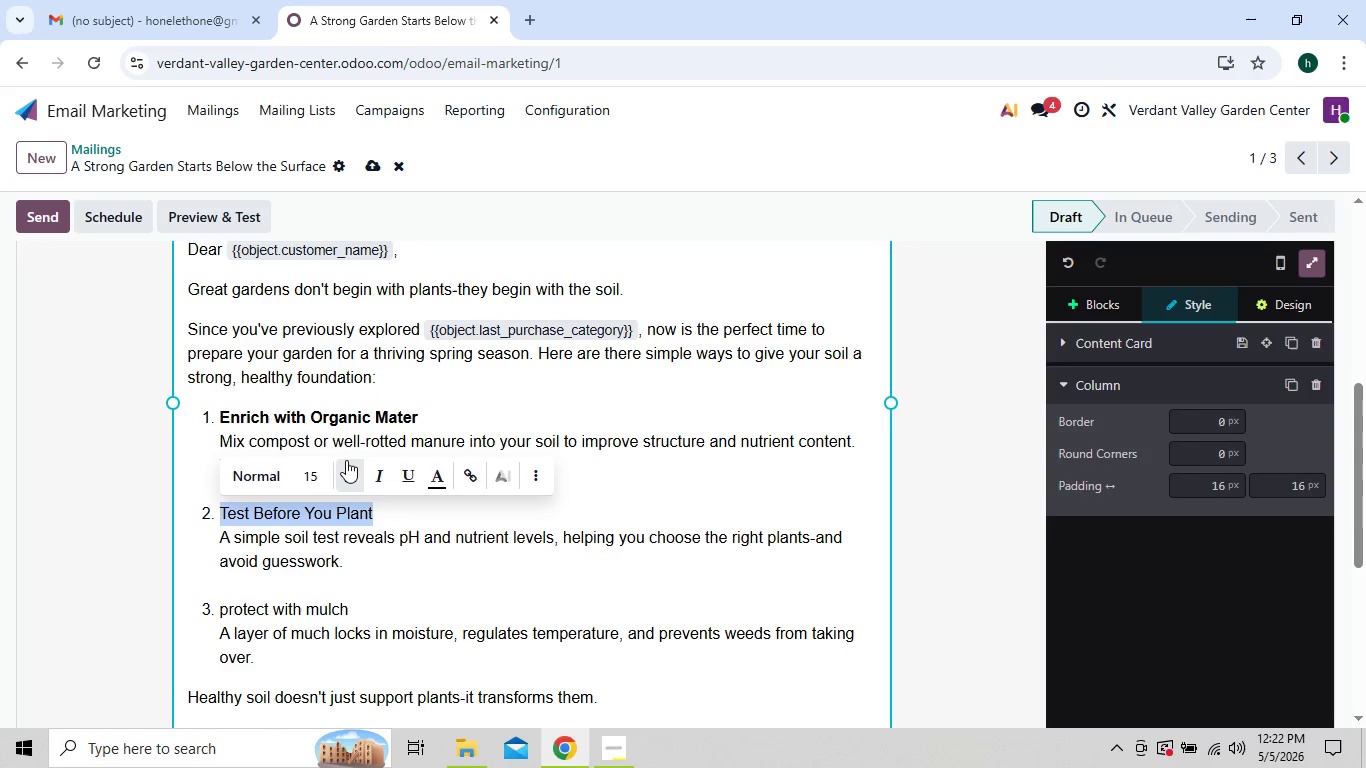 
left_click([348, 473])
 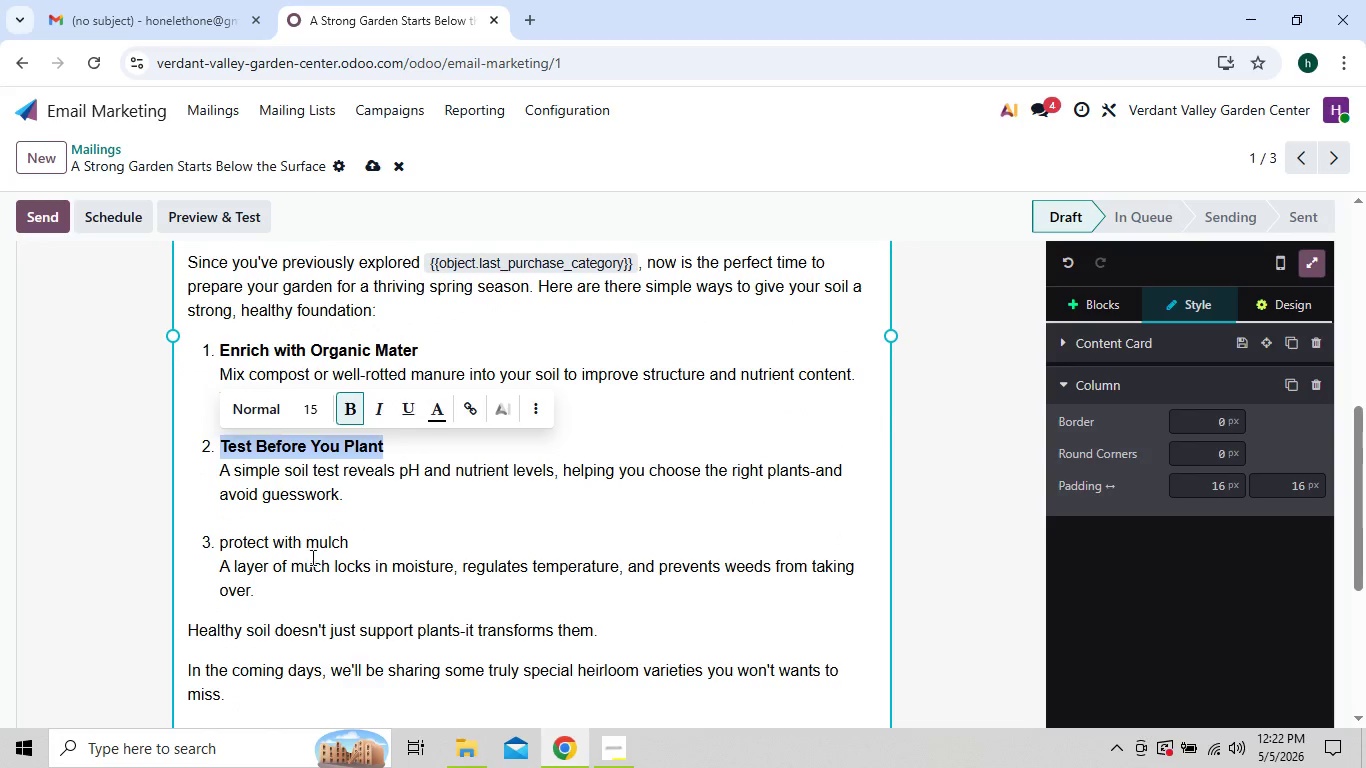 
wait(5.73)
 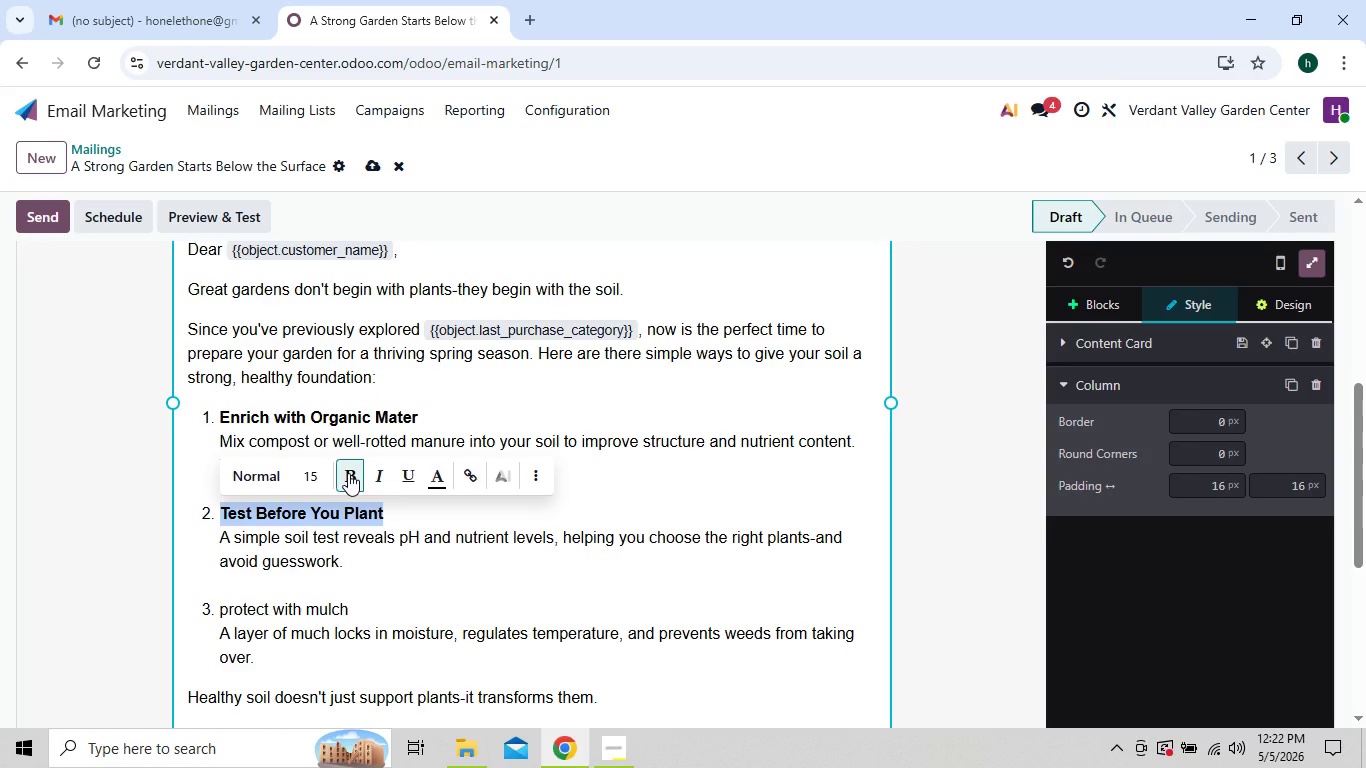 
left_click([311, 405])
 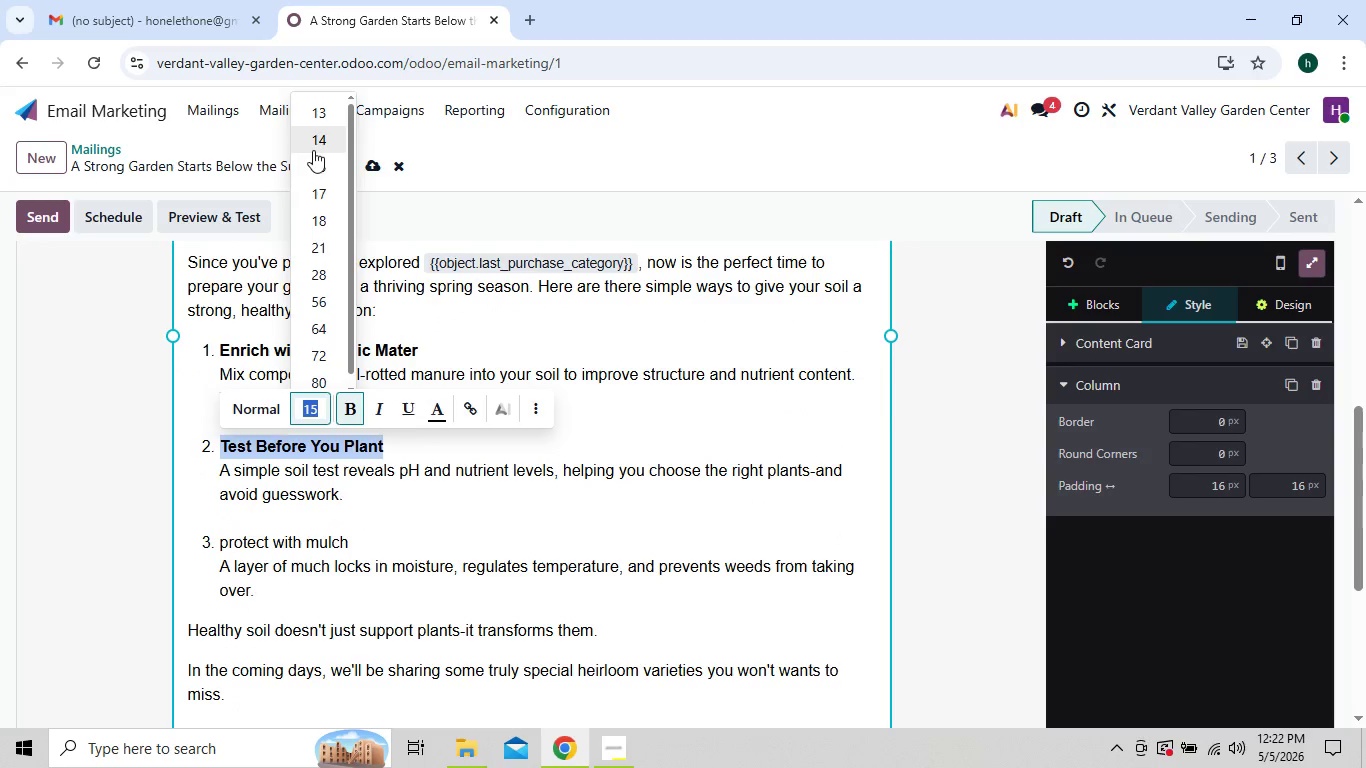 
left_click([318, 149])
 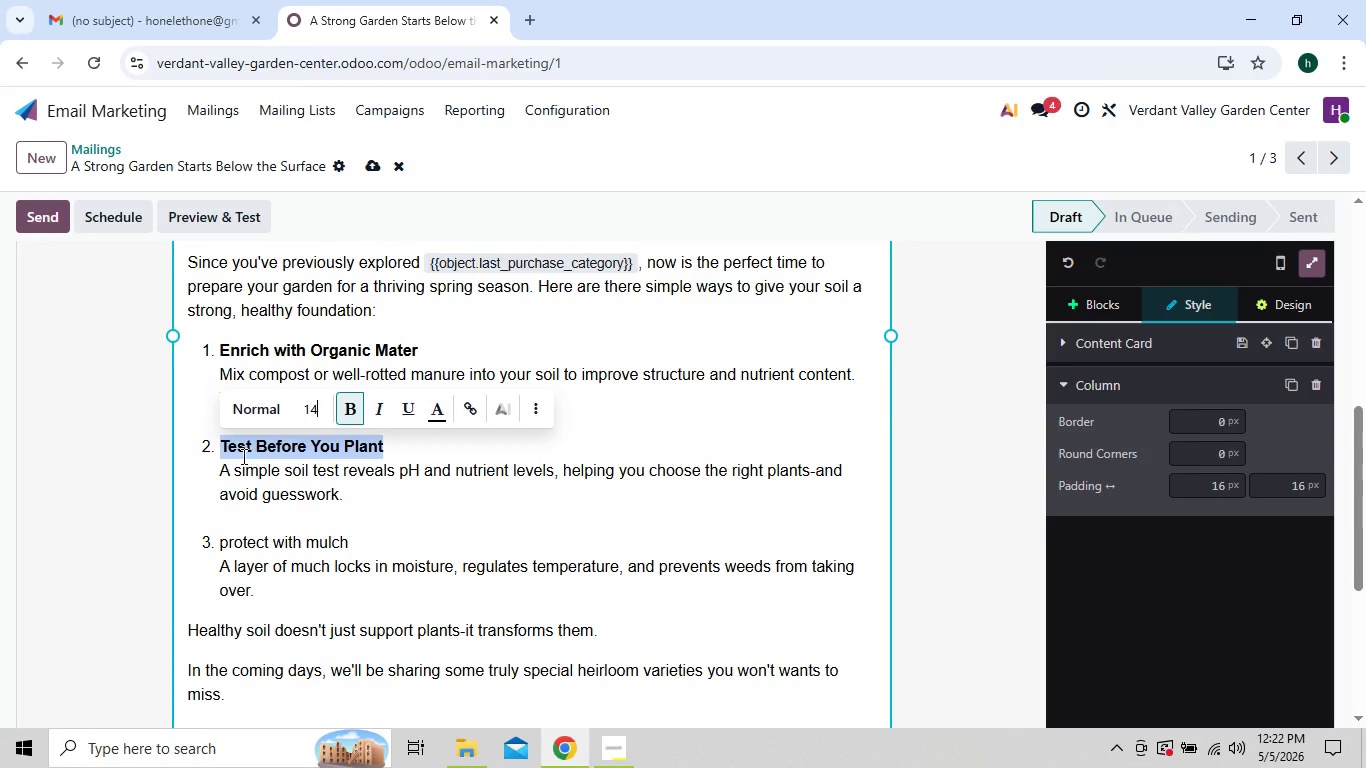 
left_click_drag(start_coordinate=[221, 441], to_coordinate=[325, 447])
 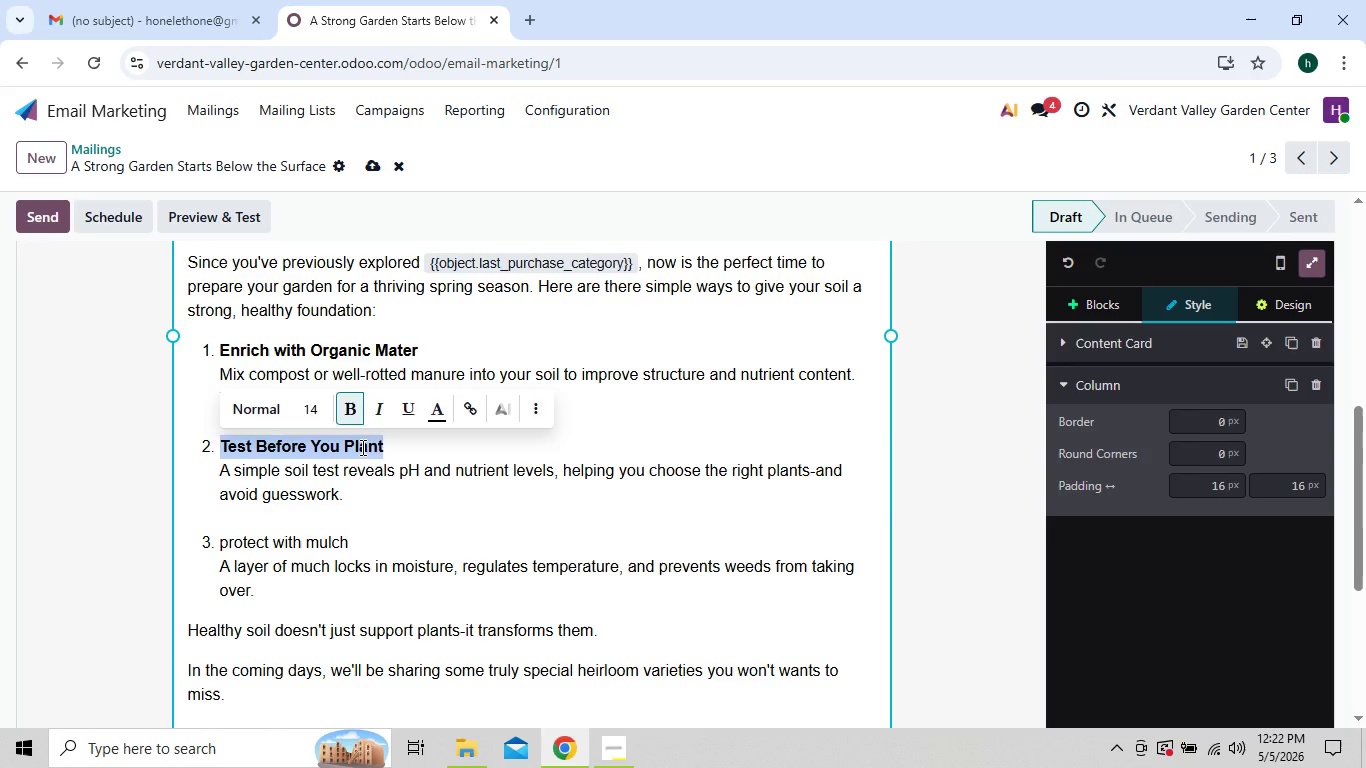 
left_click([361, 447])
 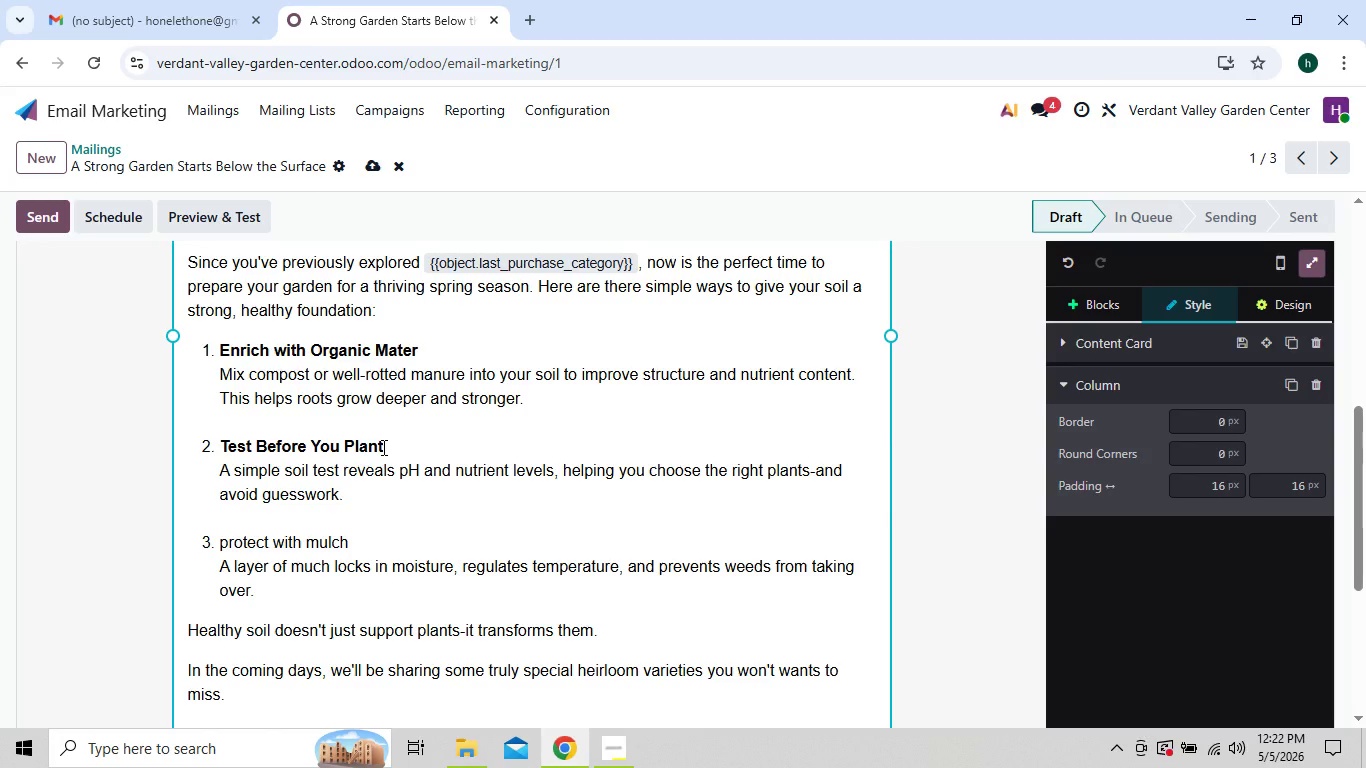 
left_click_drag(start_coordinate=[382, 447], to_coordinate=[220, 446])
 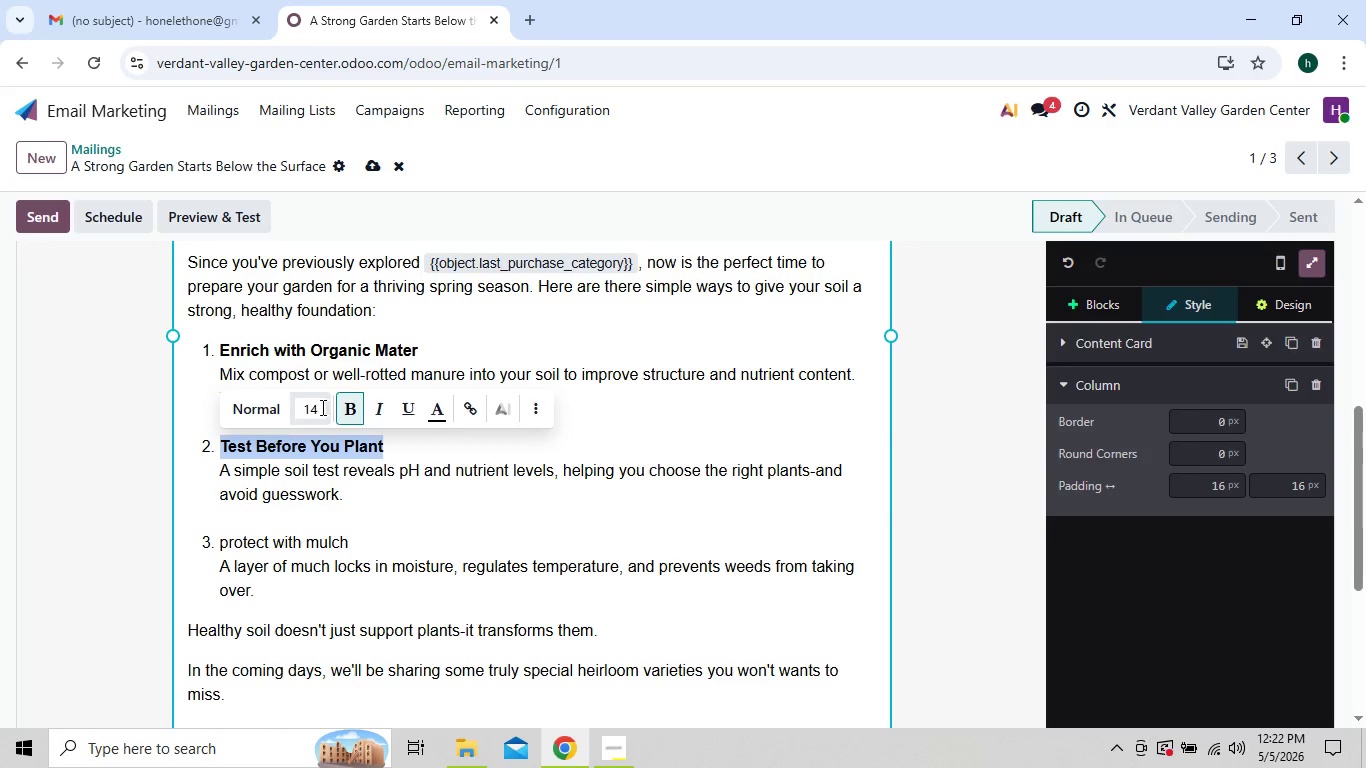 
left_click([315, 406])
 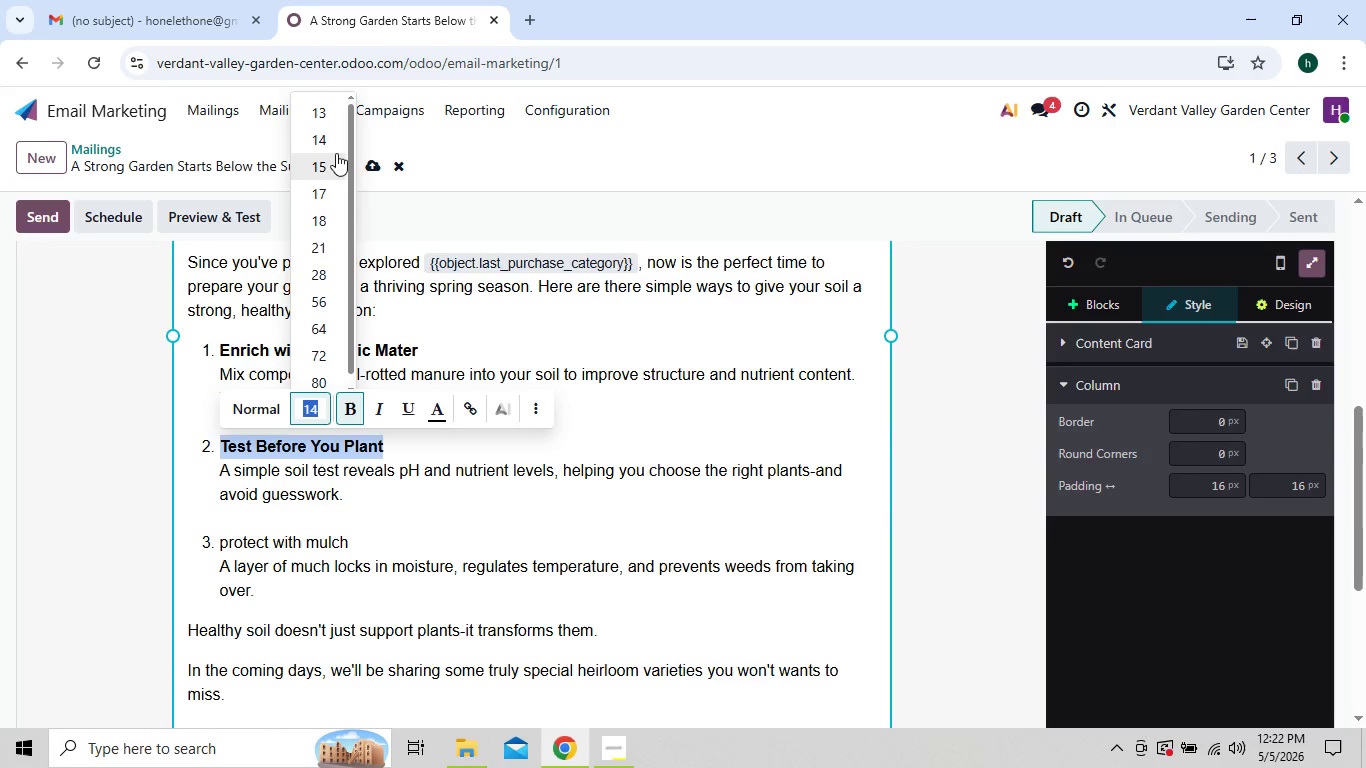 
left_click([336, 149])
 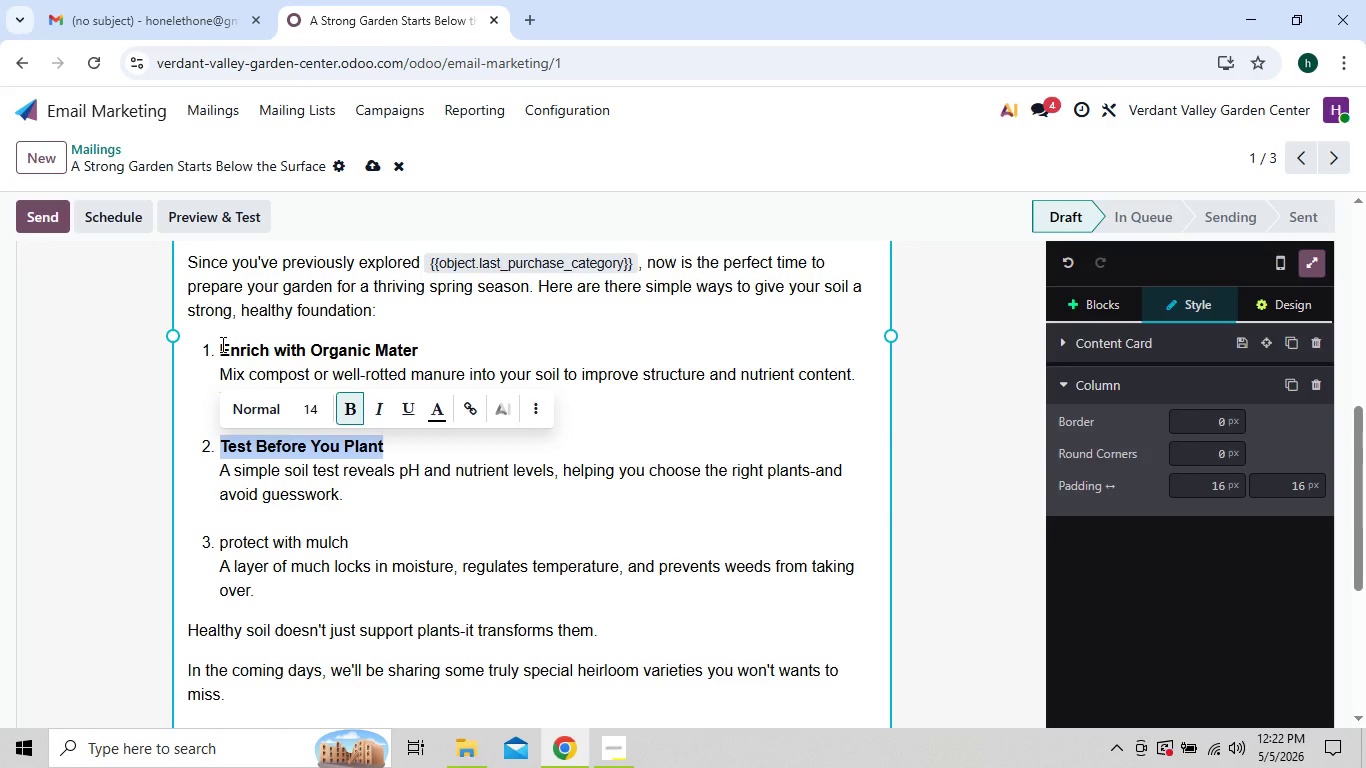 
left_click_drag(start_coordinate=[221, 344], to_coordinate=[454, 331])
 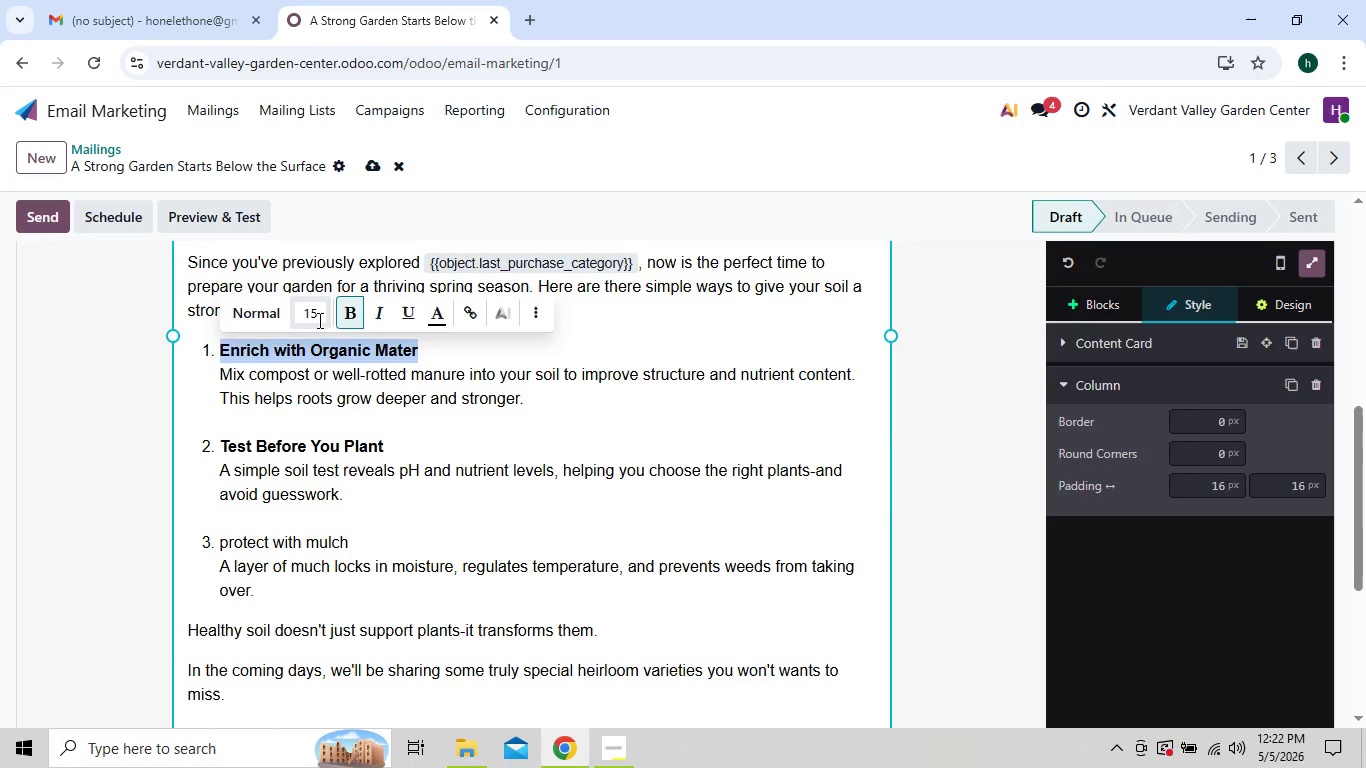 
left_click([315, 320])
 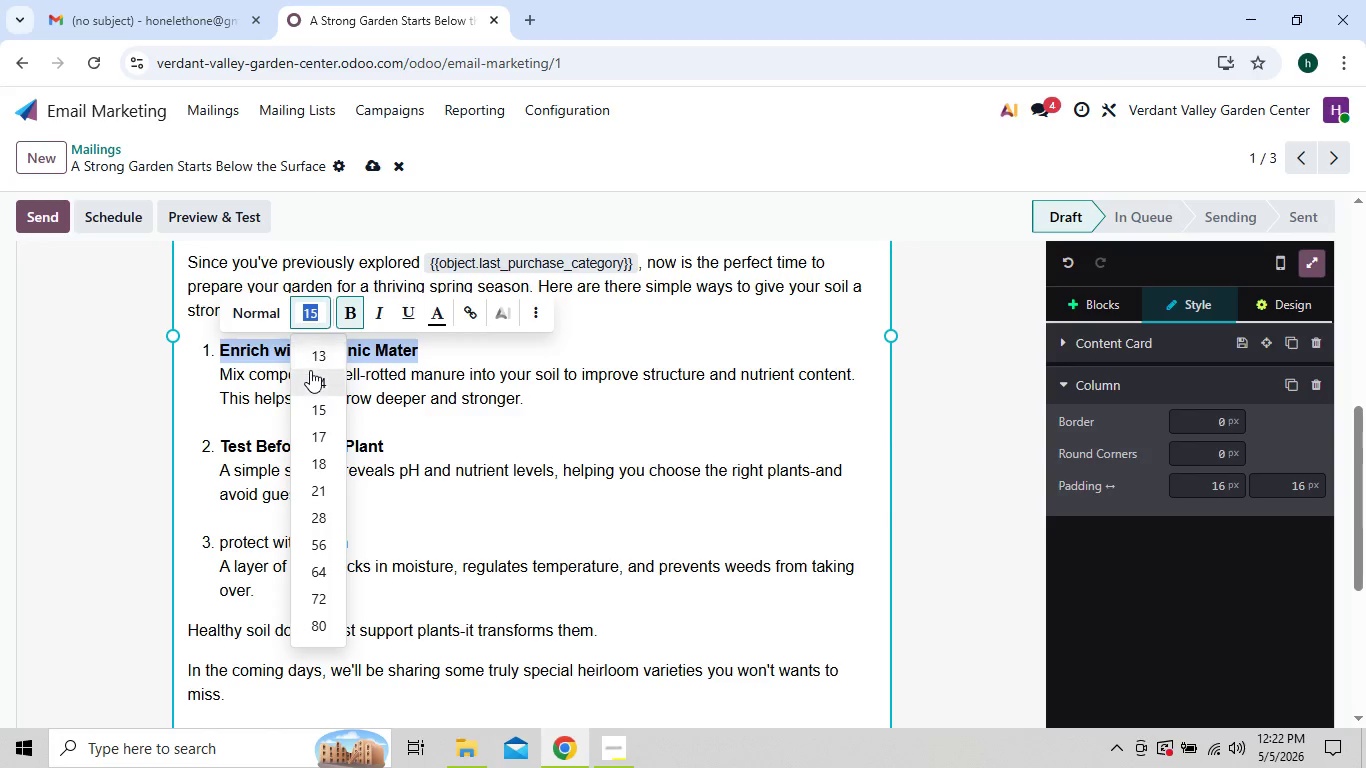 
left_click([315, 377])
 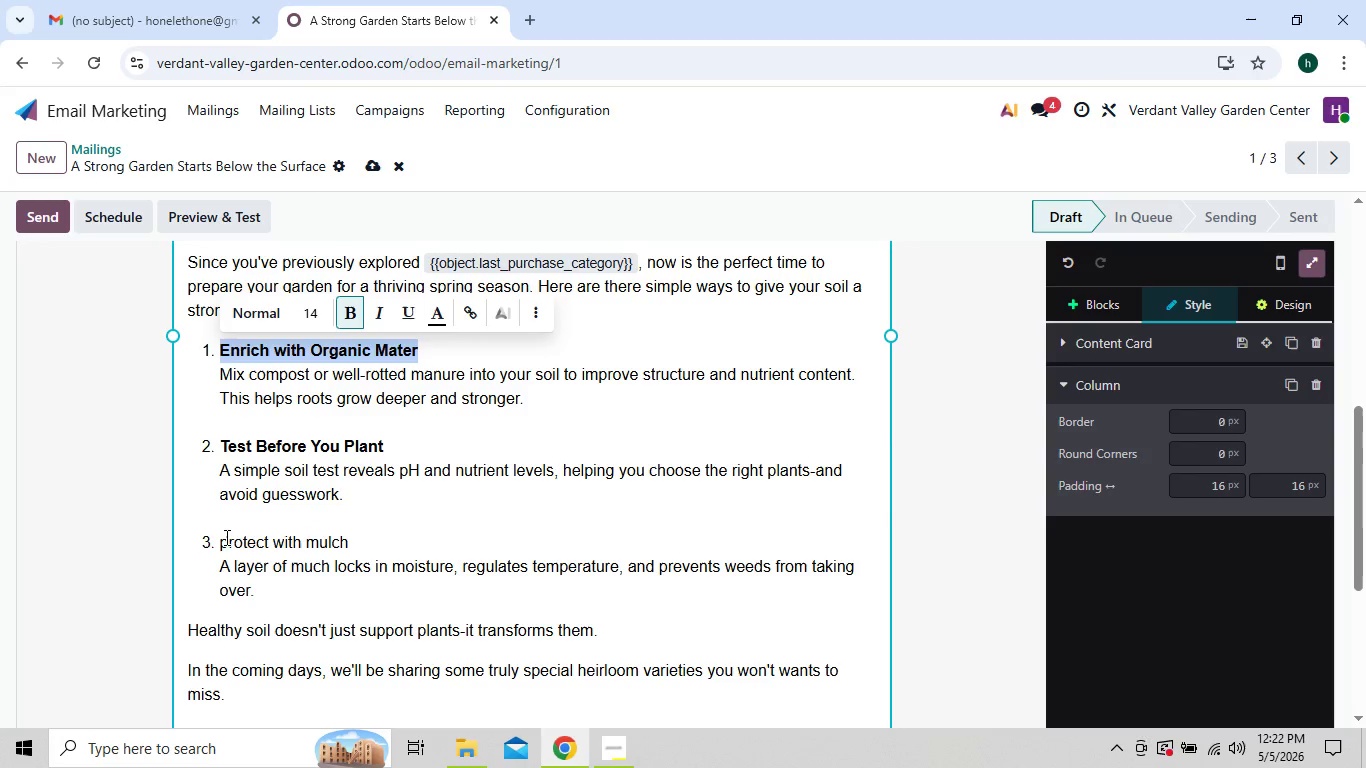 
left_click_drag(start_coordinate=[219, 540], to_coordinate=[354, 540])
 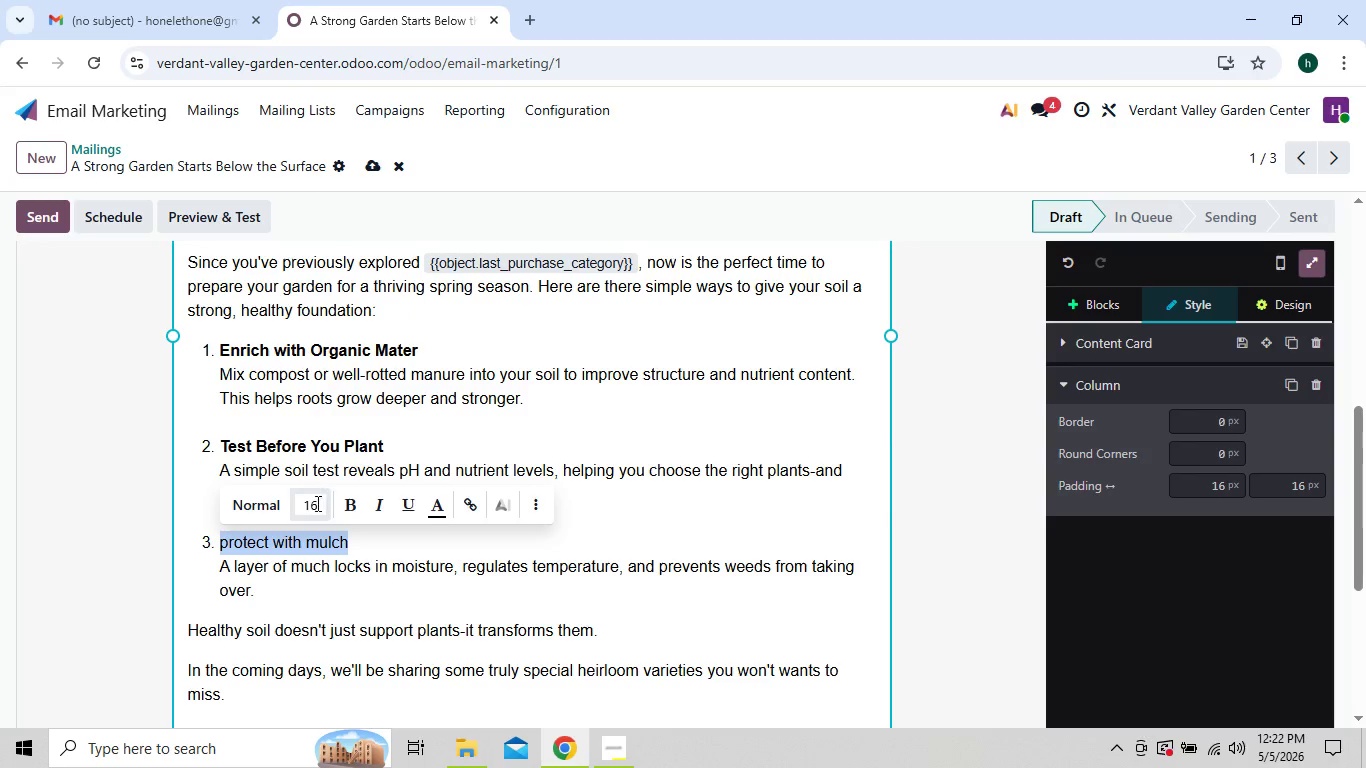 
left_click([314, 506])
 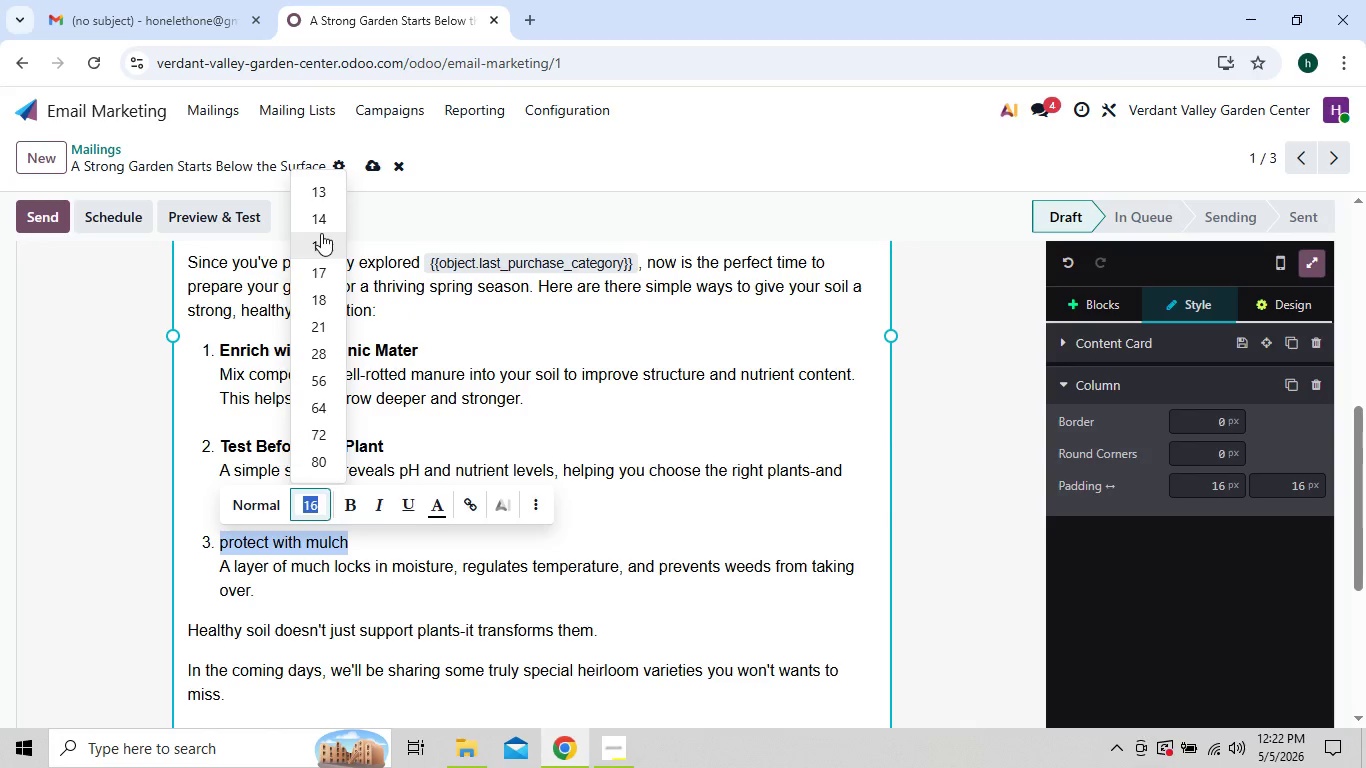 
left_click([324, 220])
 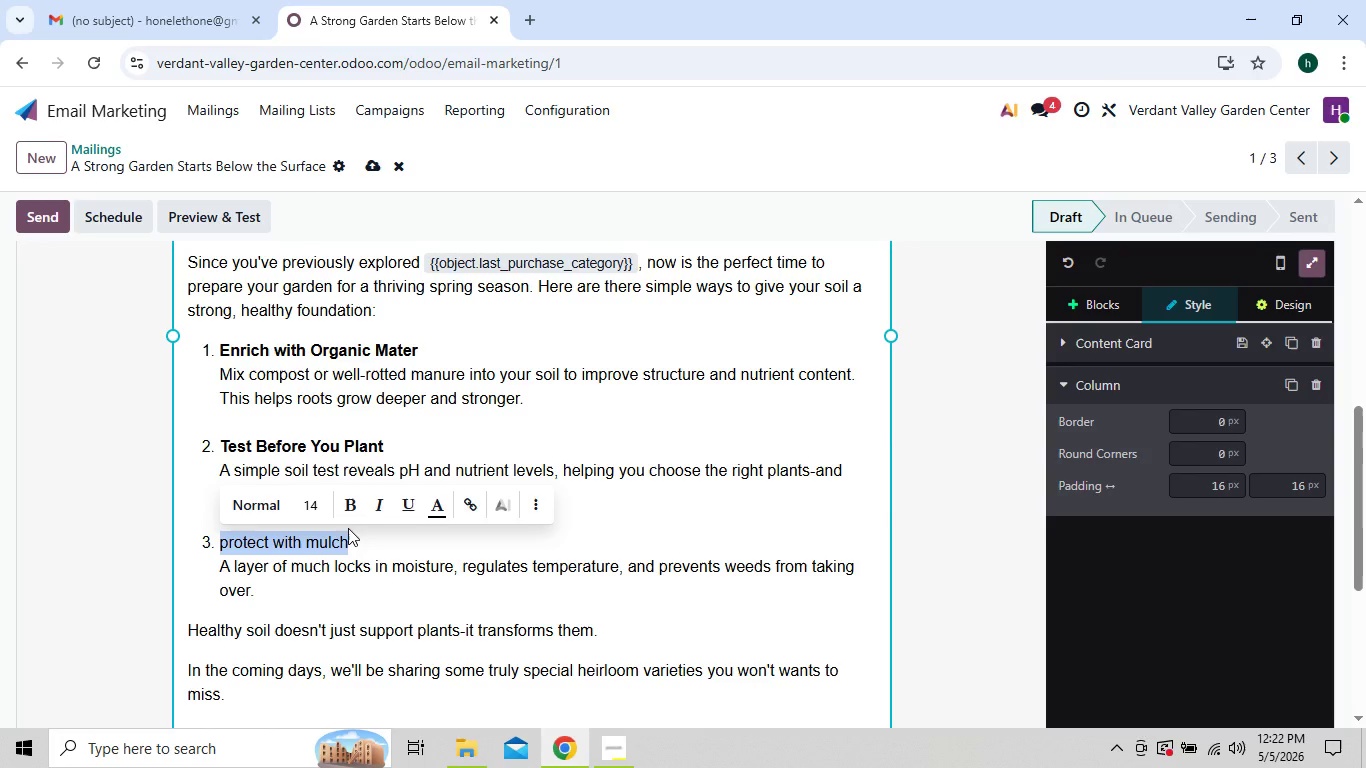 
left_click([352, 500])
 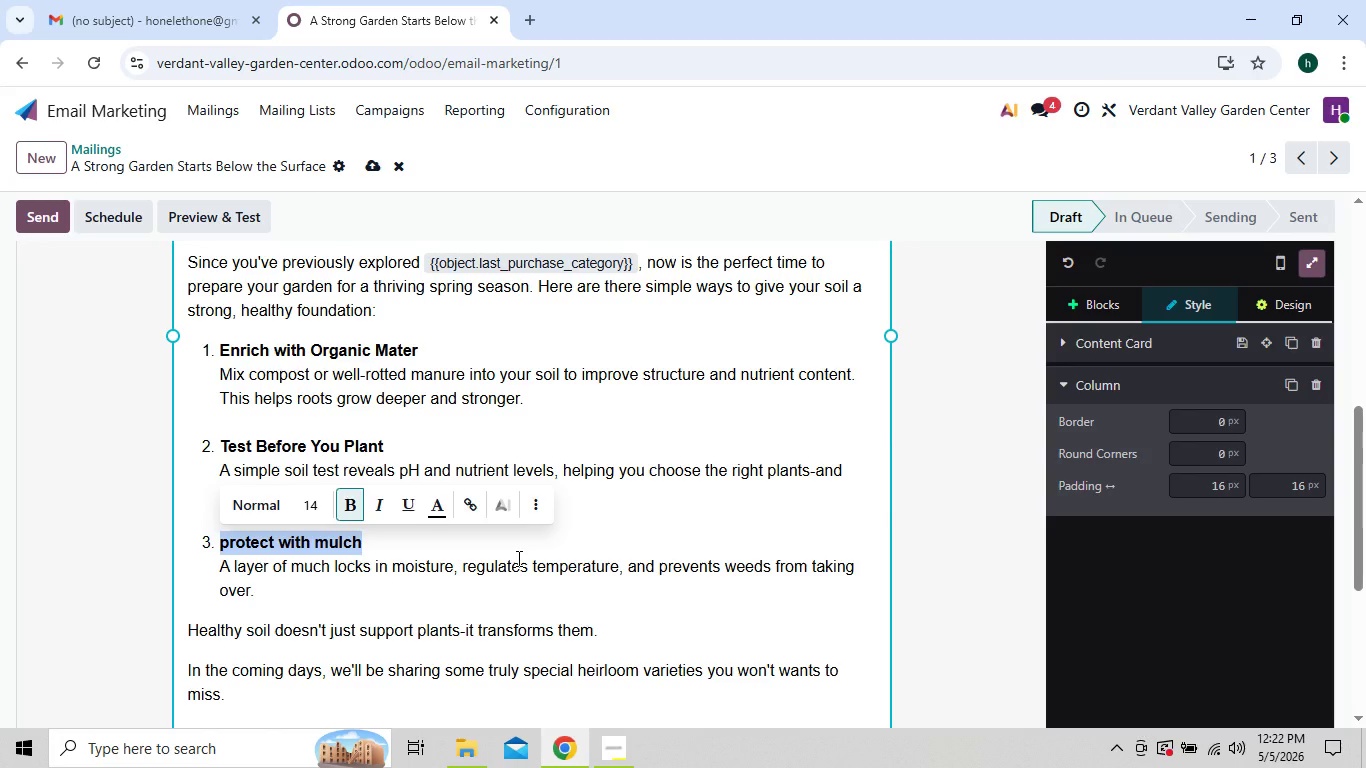 
left_click([517, 558])
 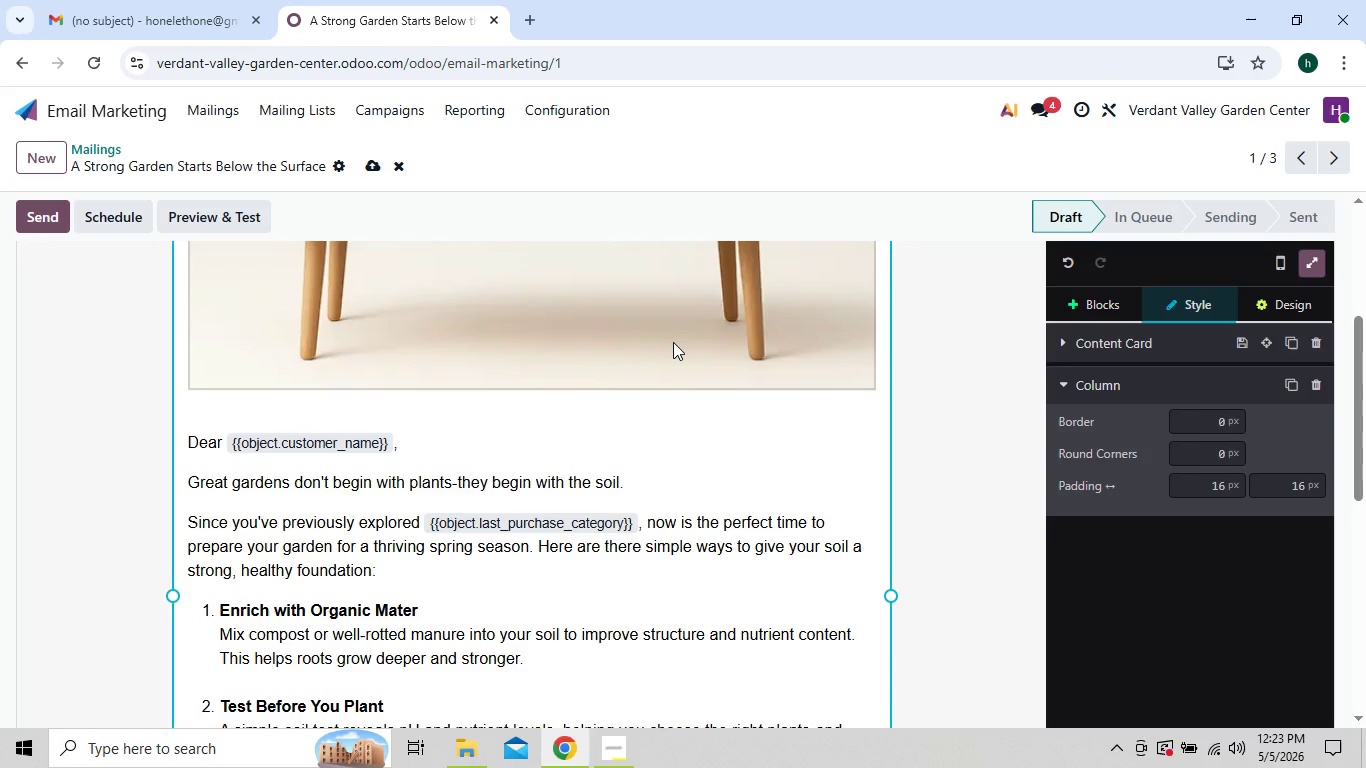 
wait(64.2)
 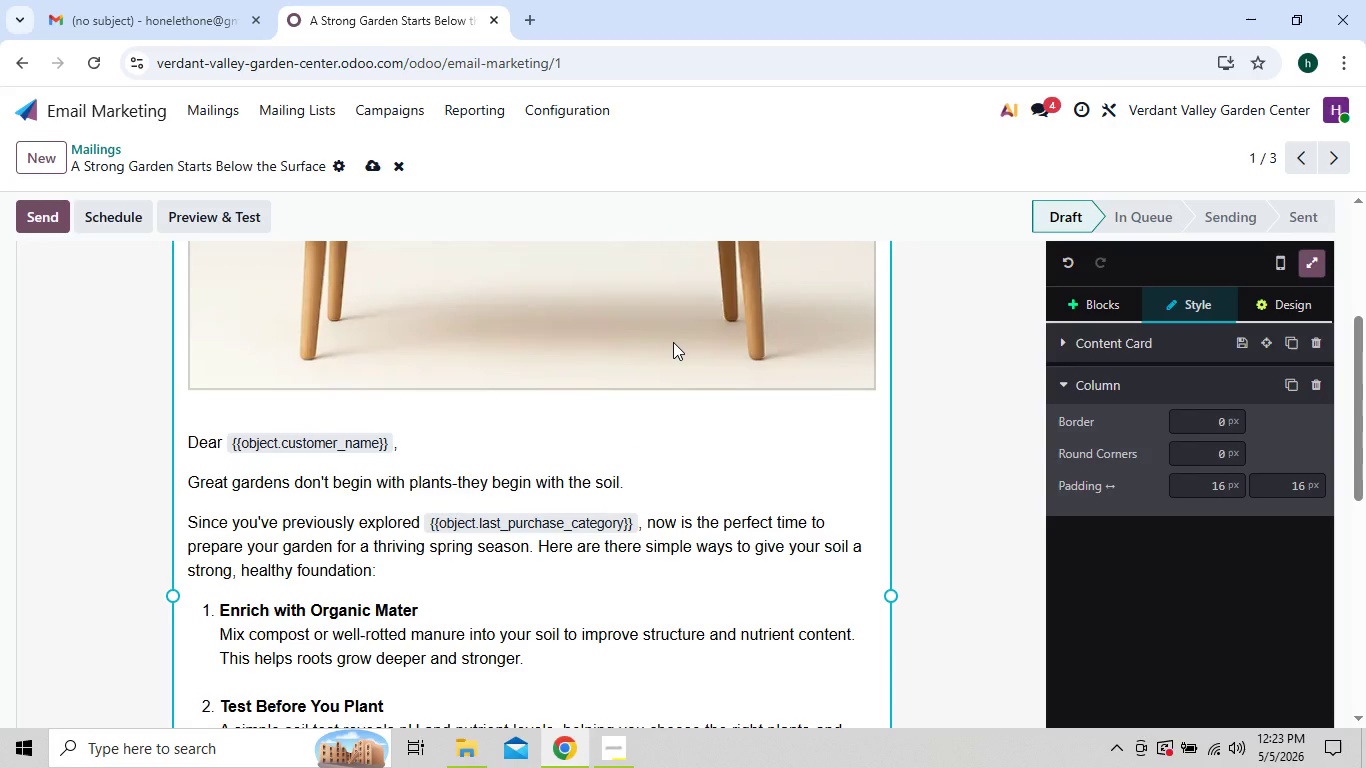 
left_click([624, 553])
 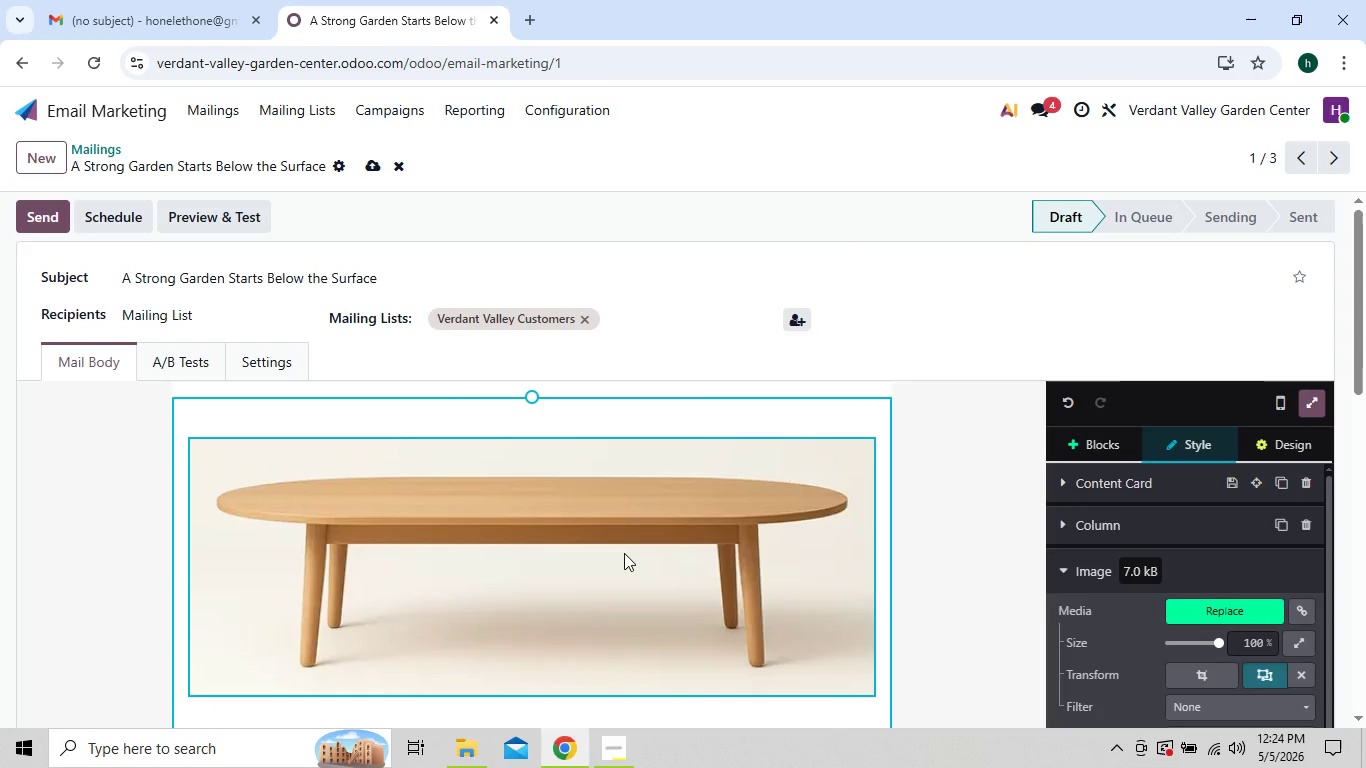 
wait(6.2)
 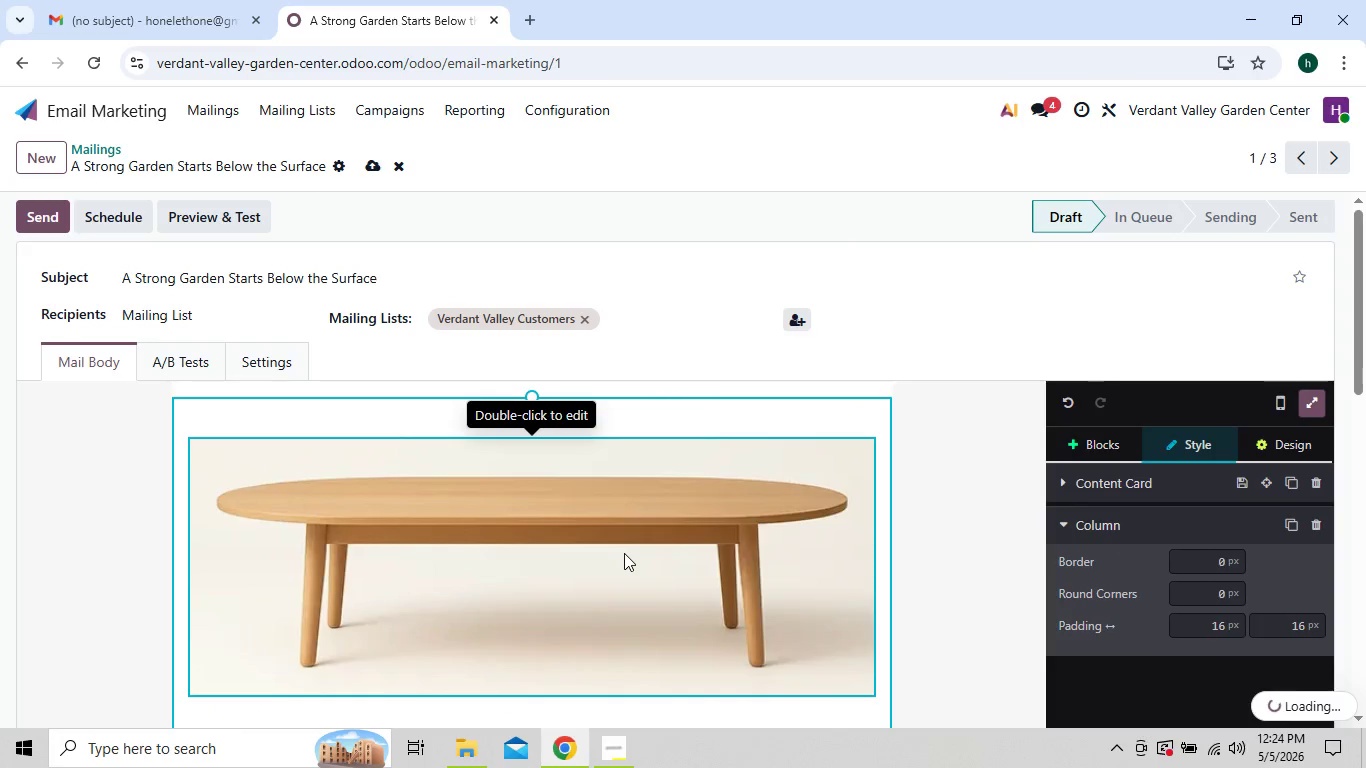 
double_click([575, 578])
 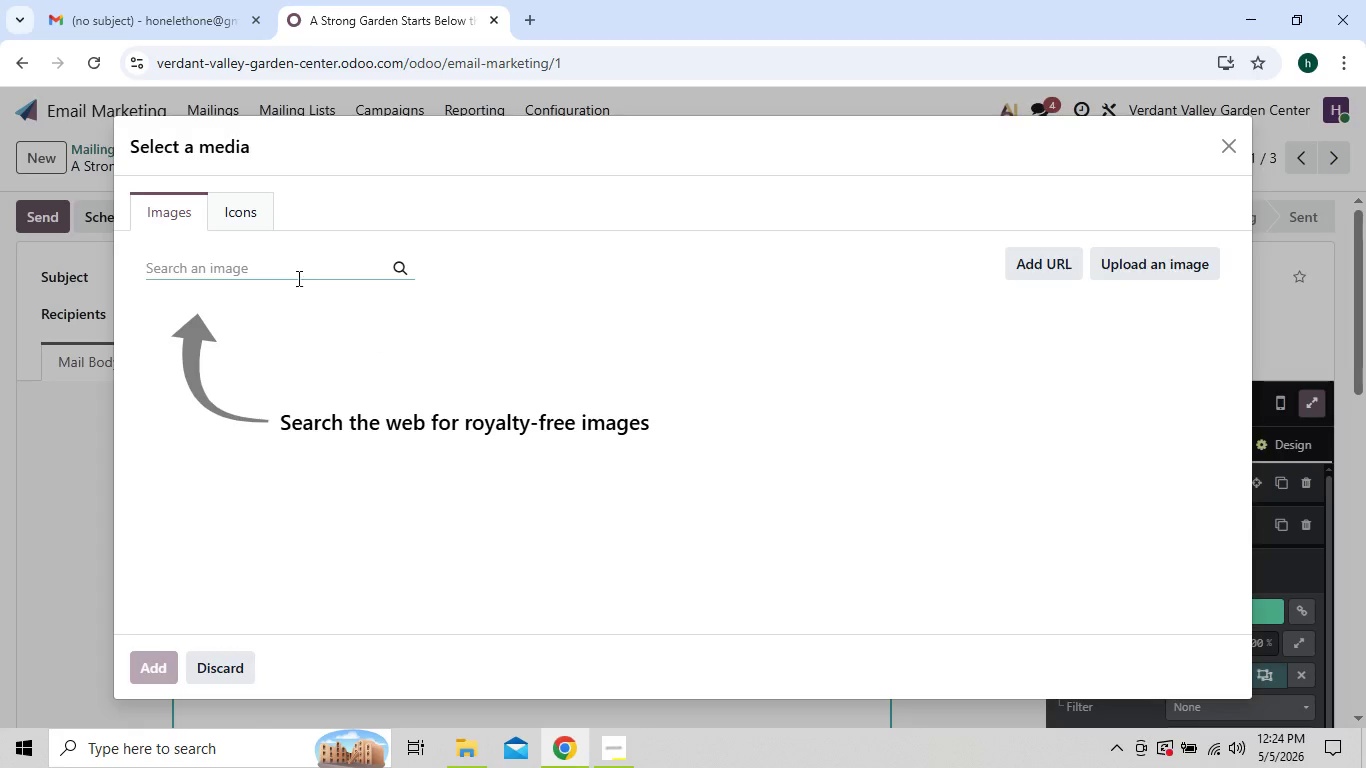 
left_click([278, 265])
 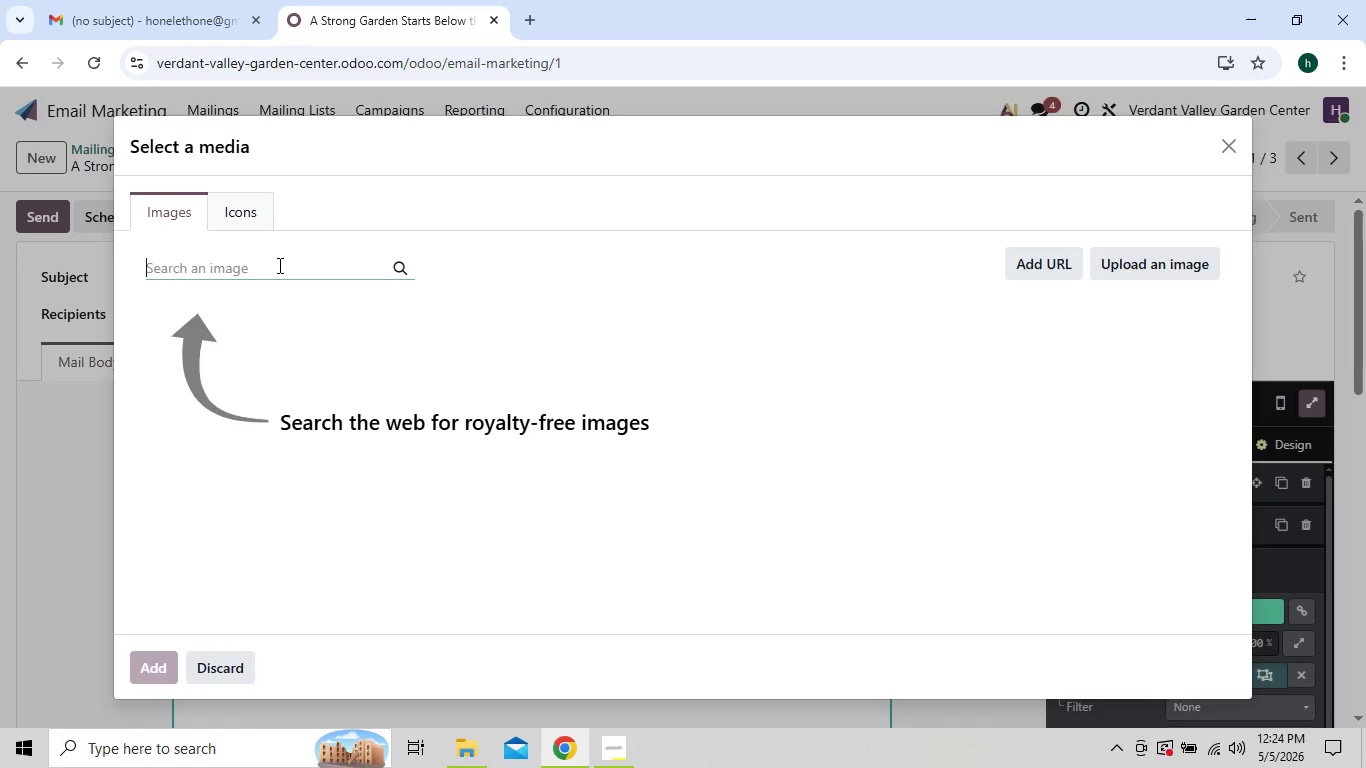 
type(garden soil pre)
 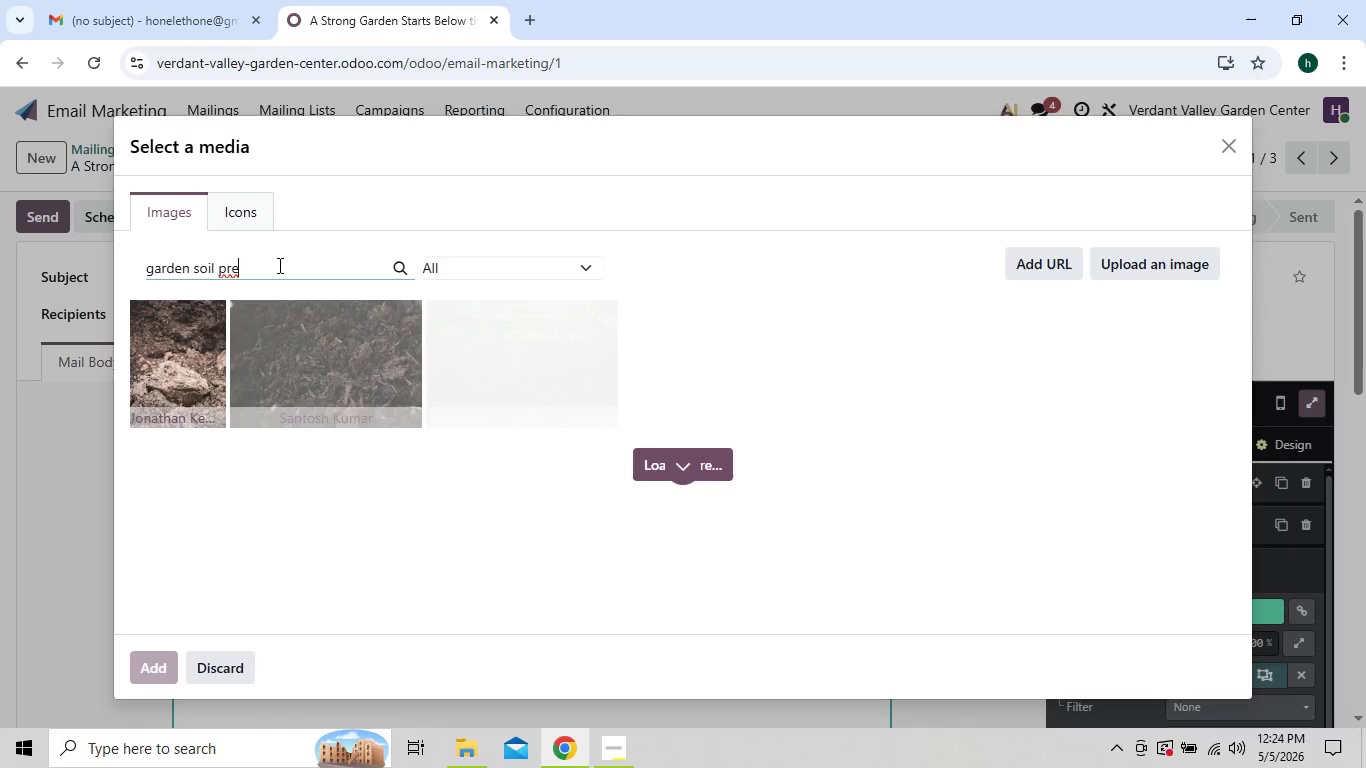 
wait(10.66)
 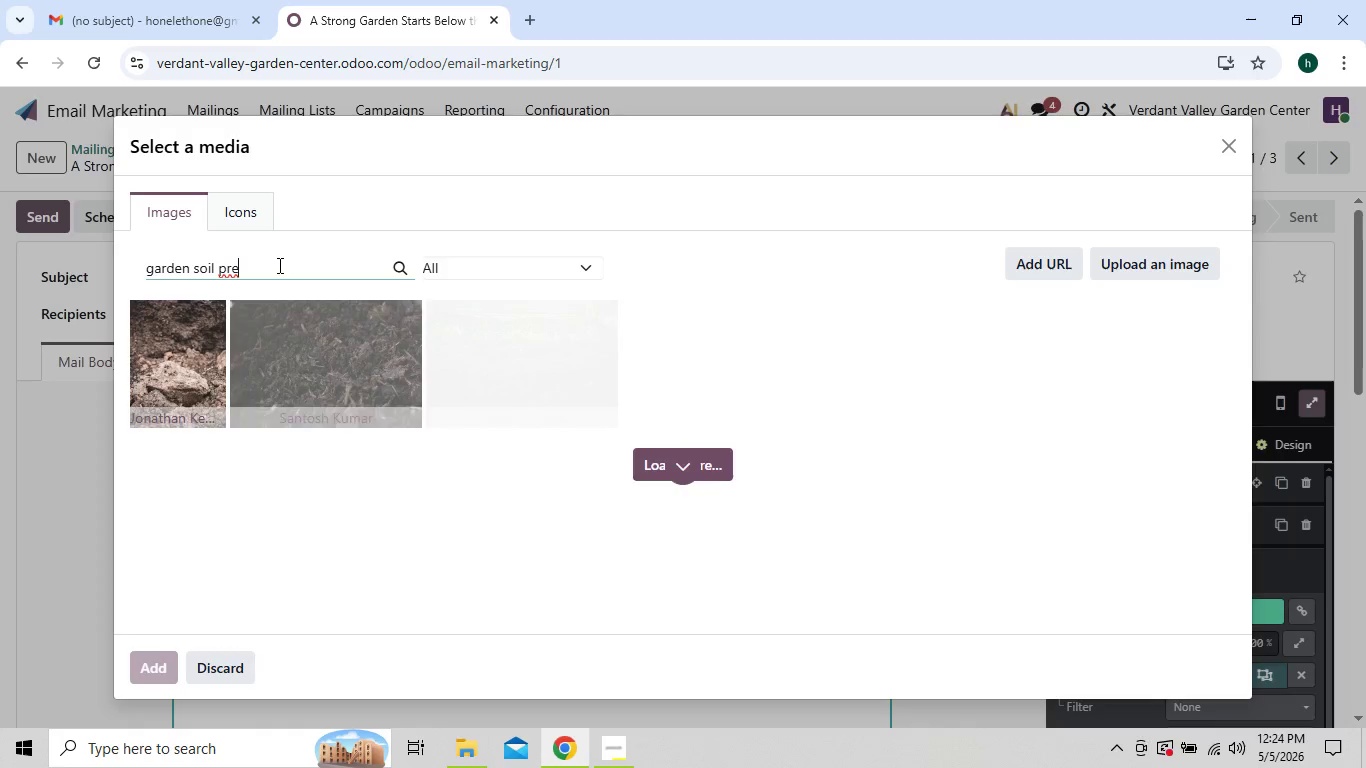 
type(pa)
 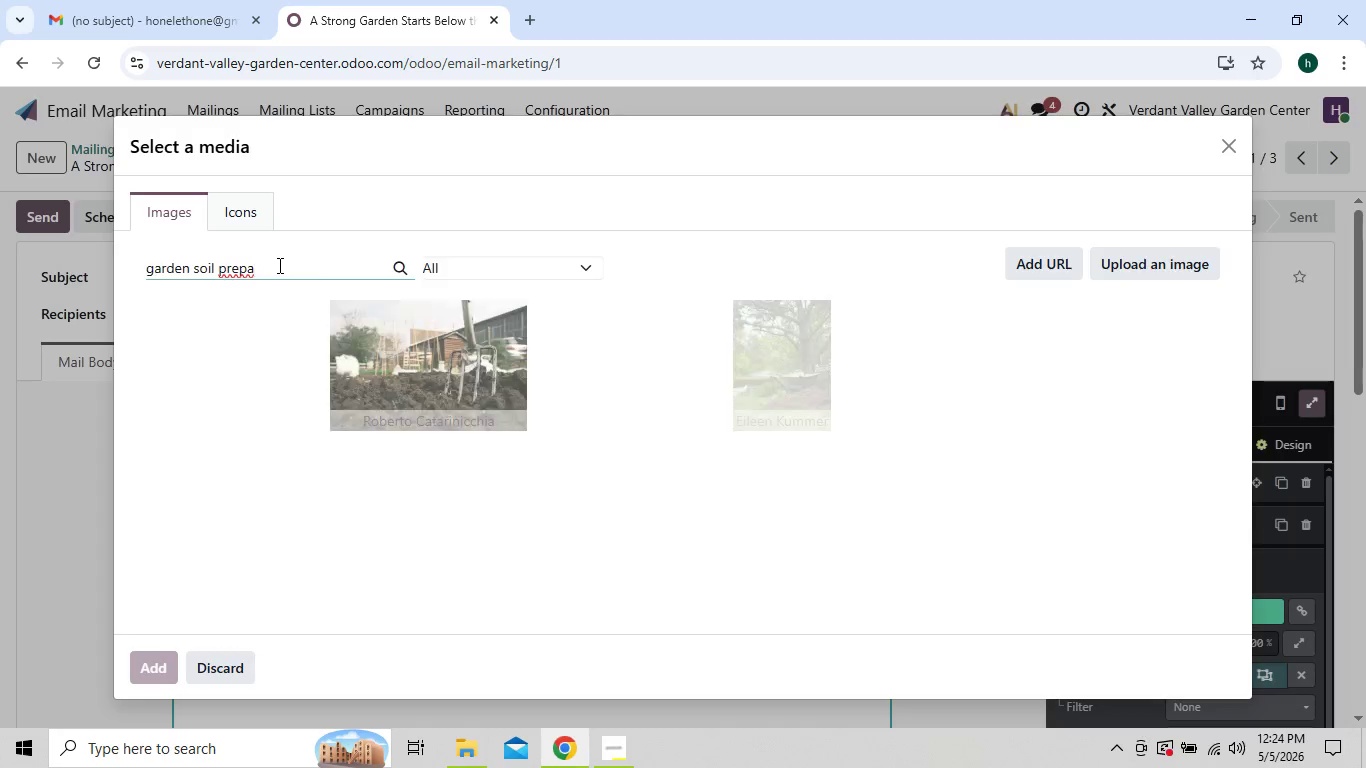 
type(ration spring sun)
 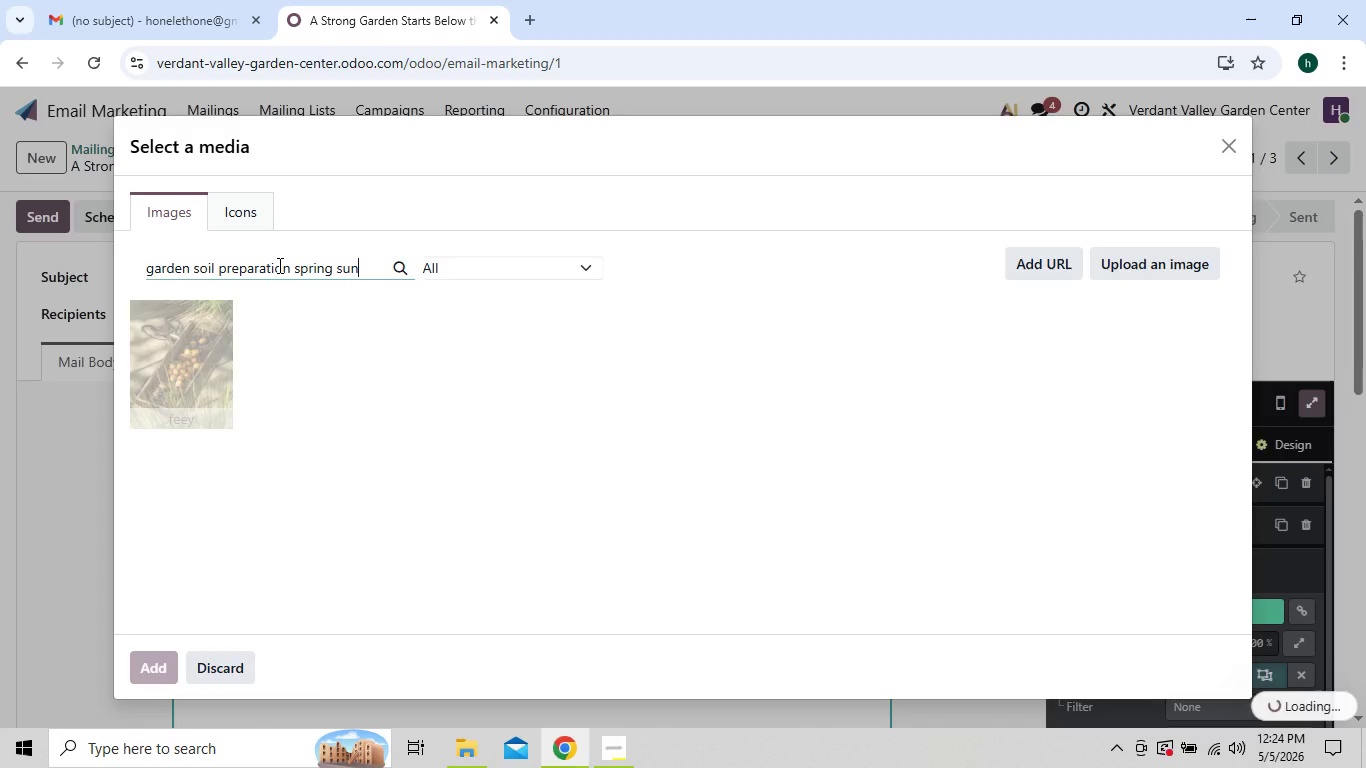 
type(ligh)
 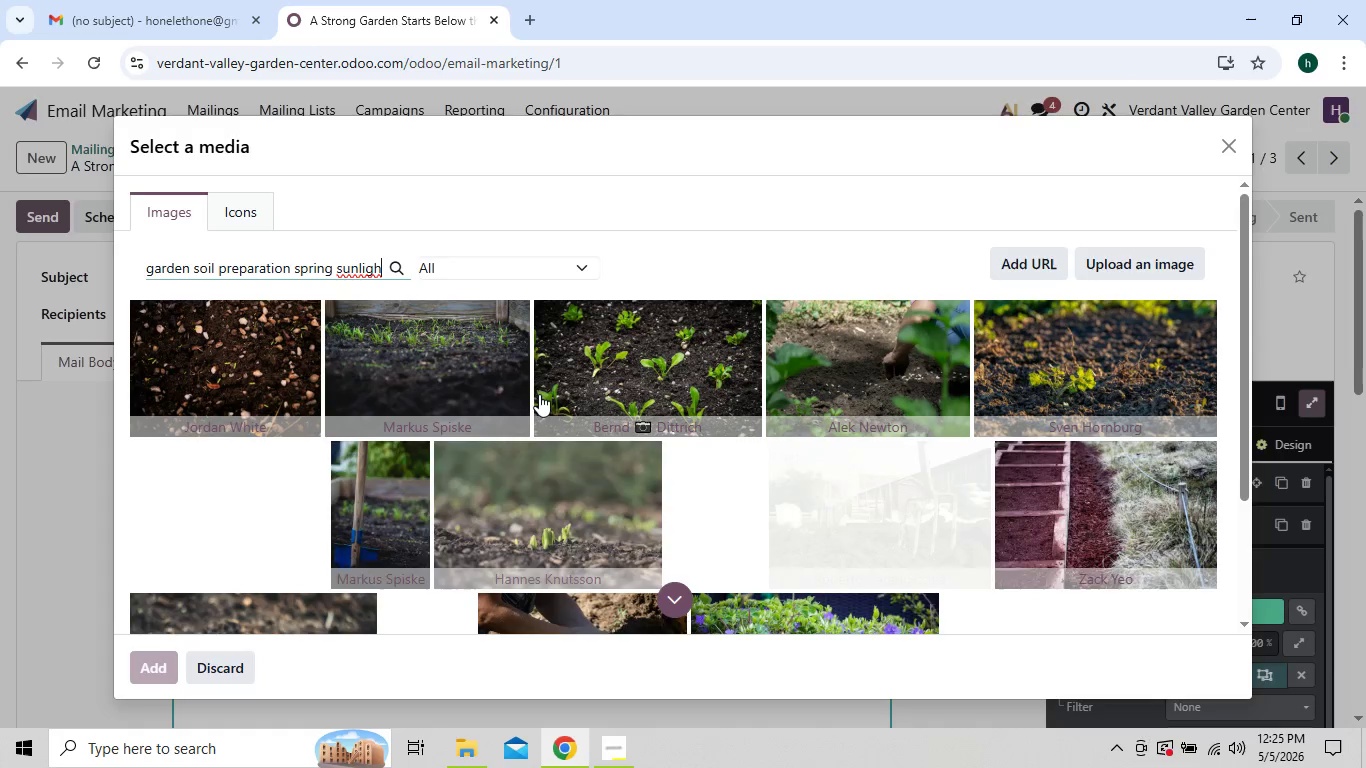 
wait(15.78)
 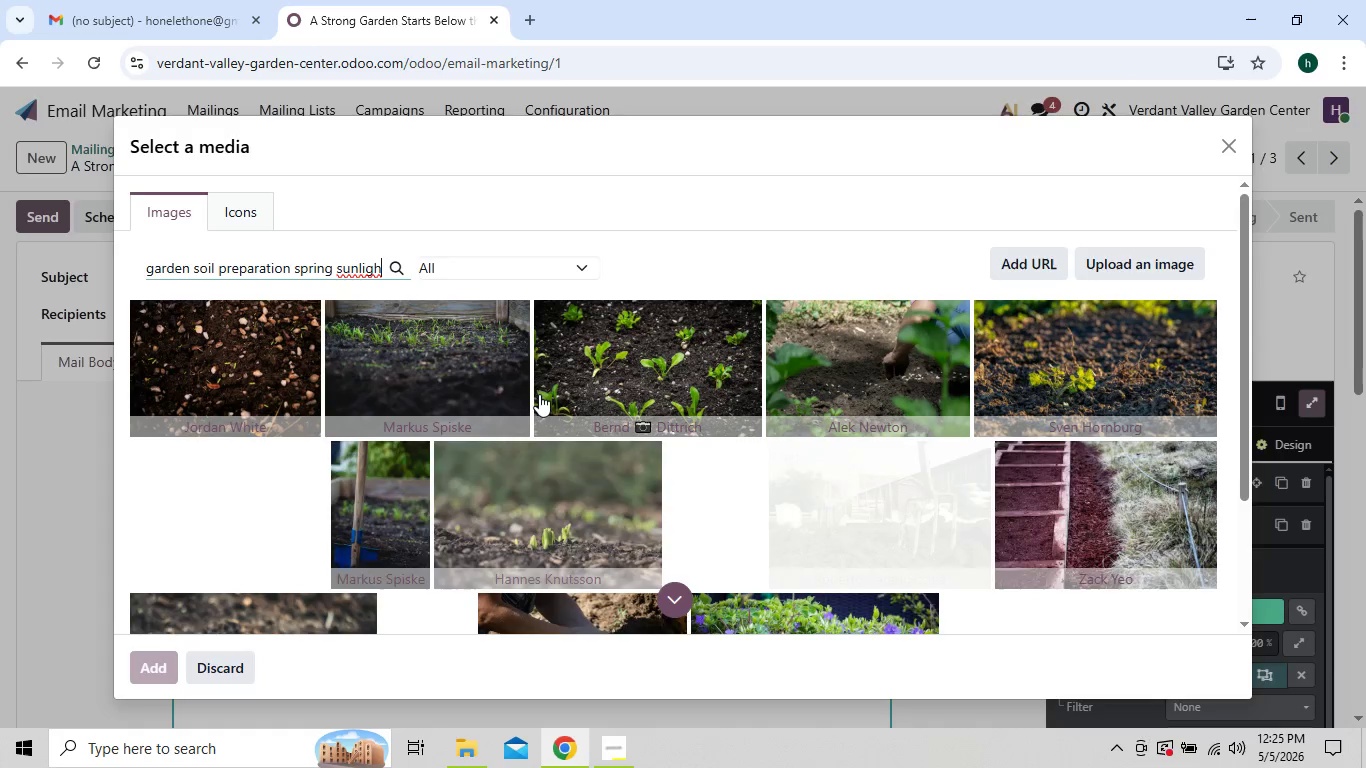 
left_click([627, 744])